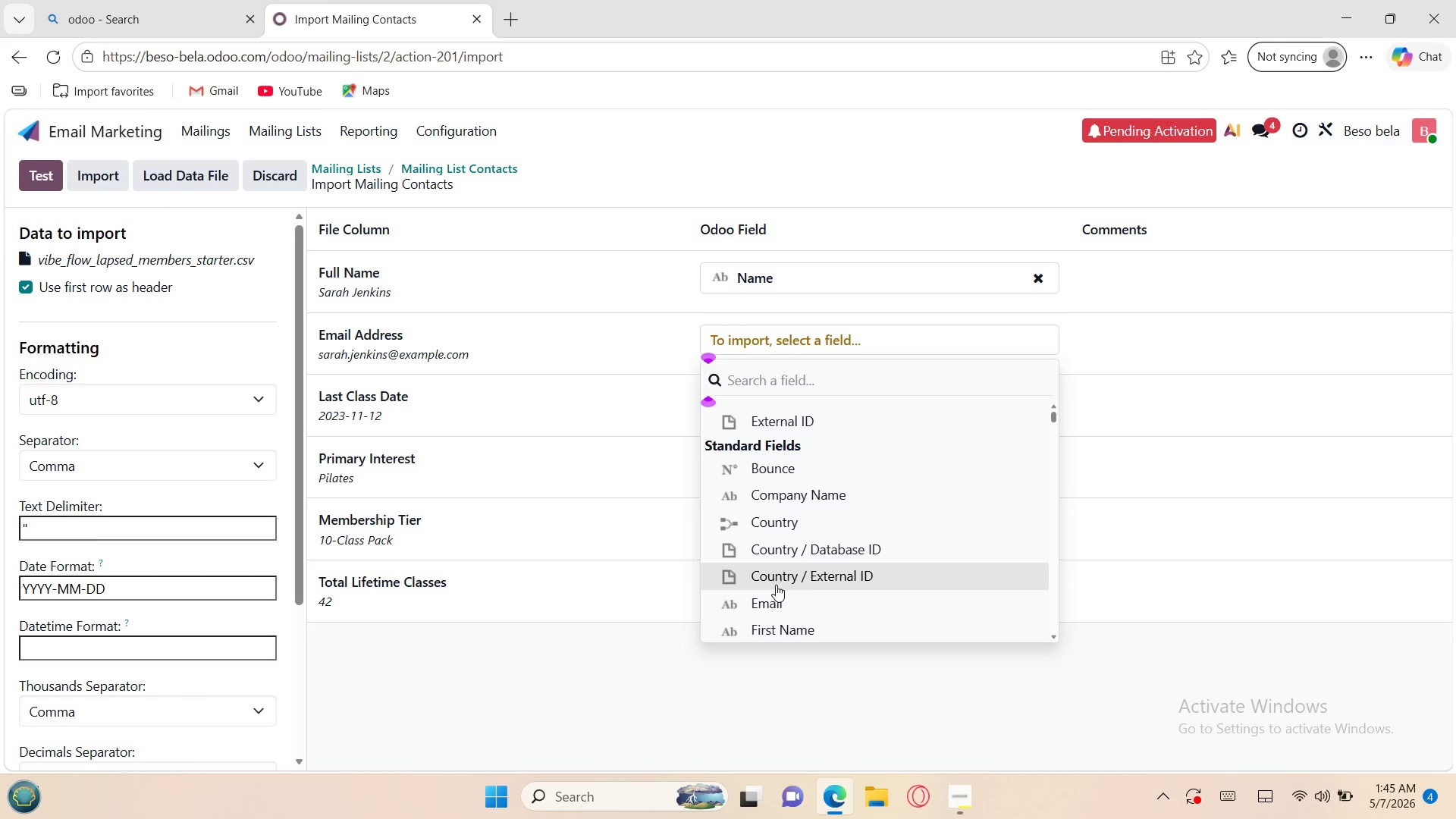 
left_click([771, 591])
 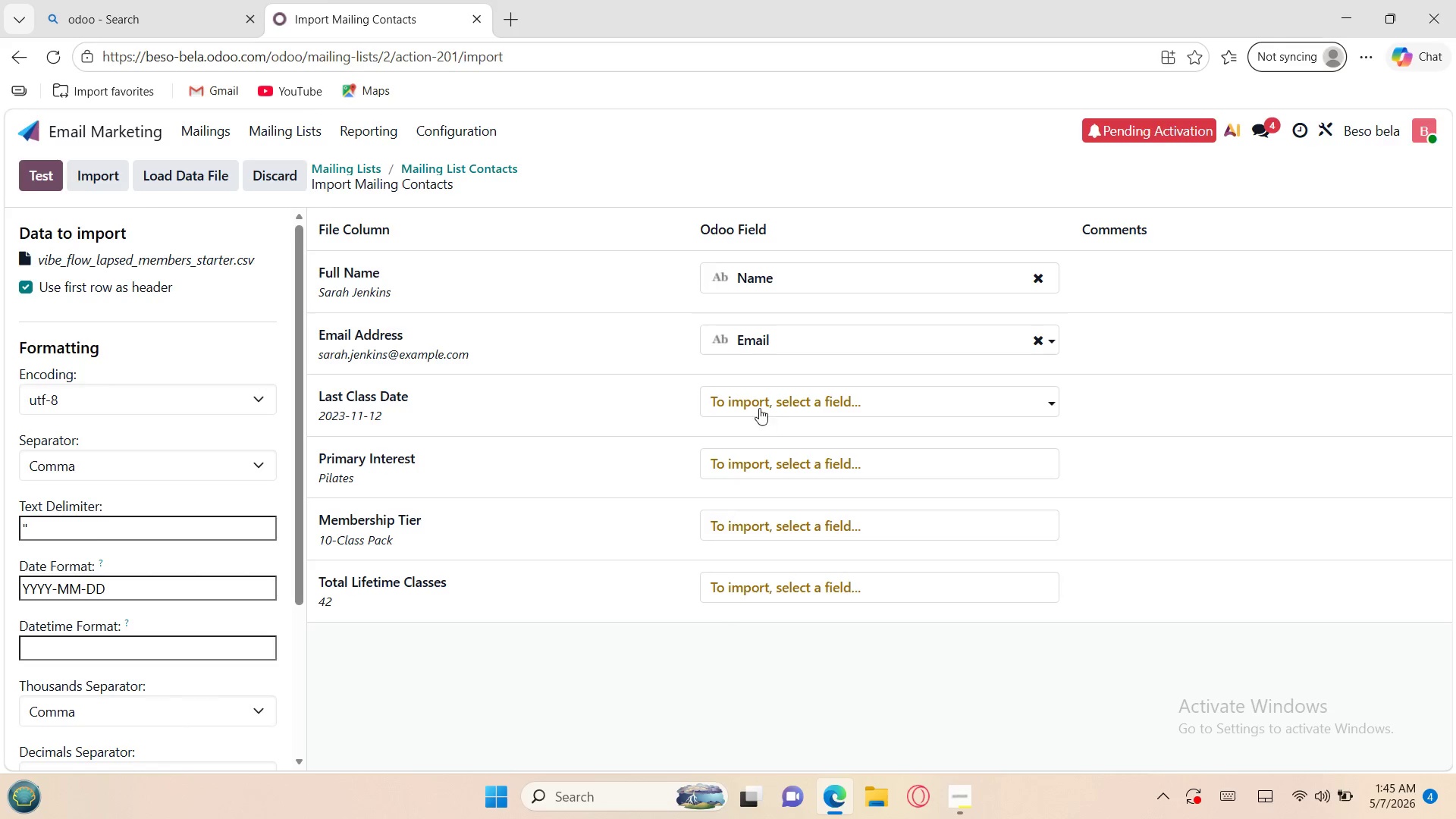 
left_click([761, 406])
 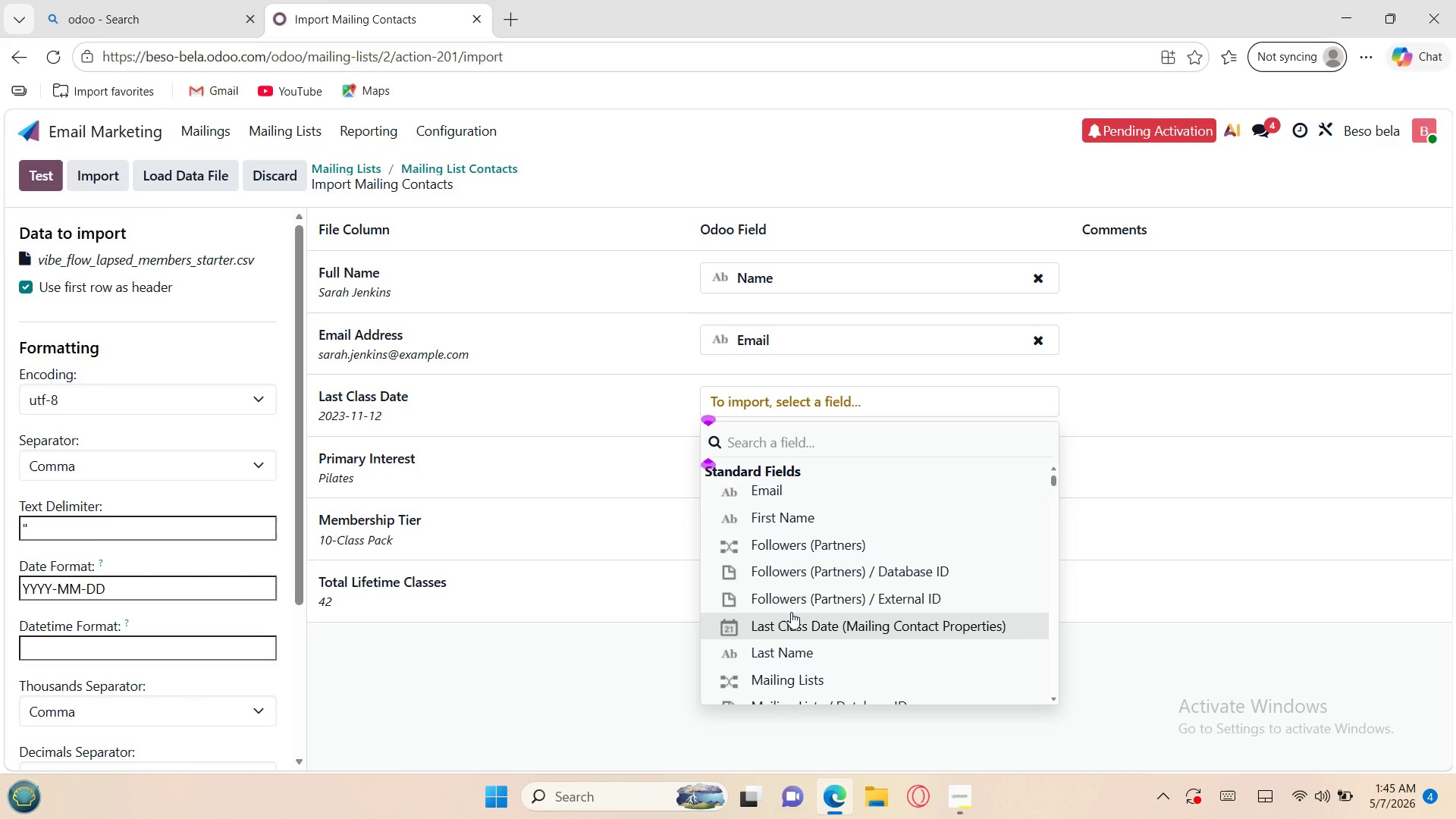 
wait(7.38)
 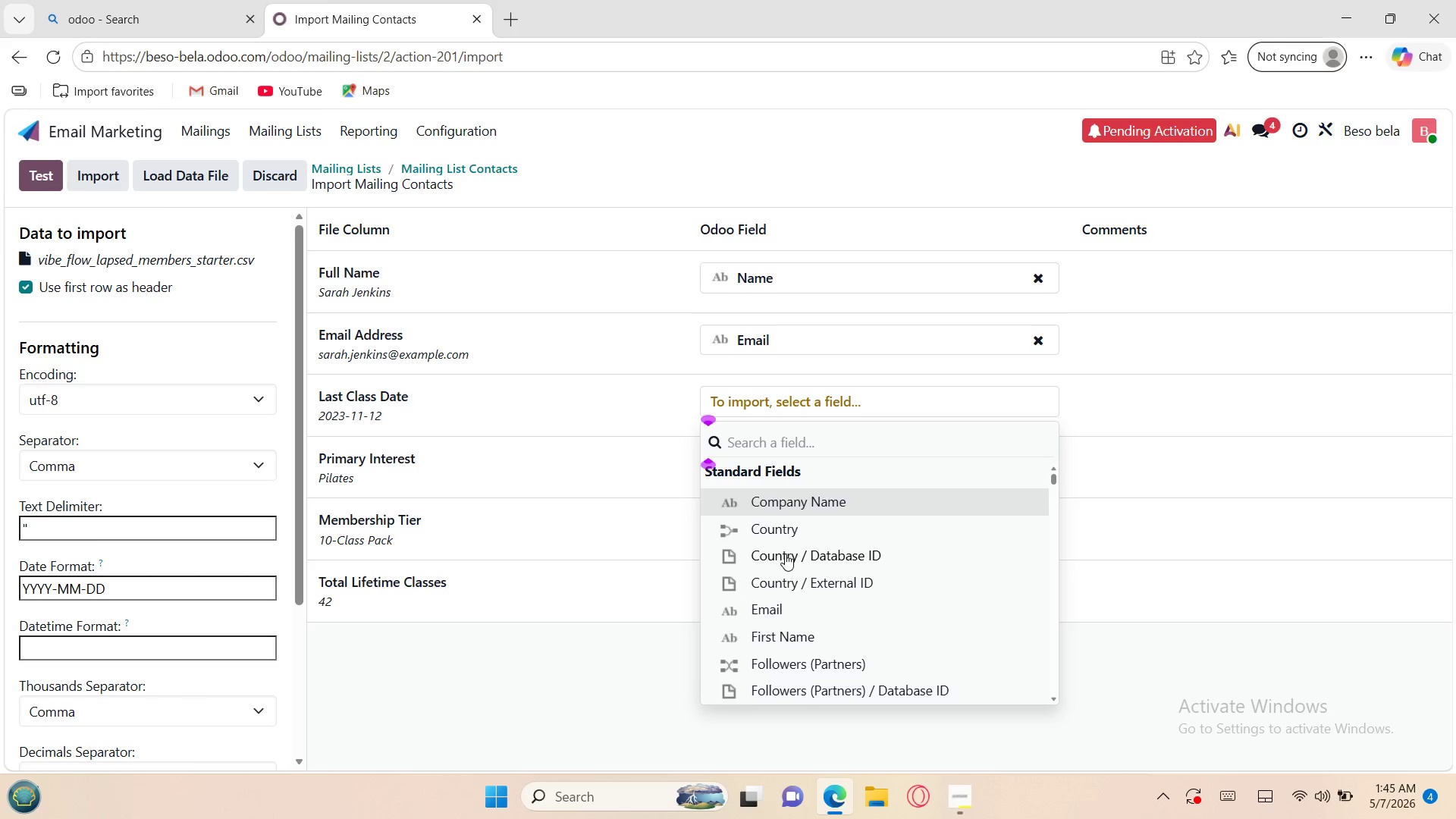 
left_click([791, 612])
 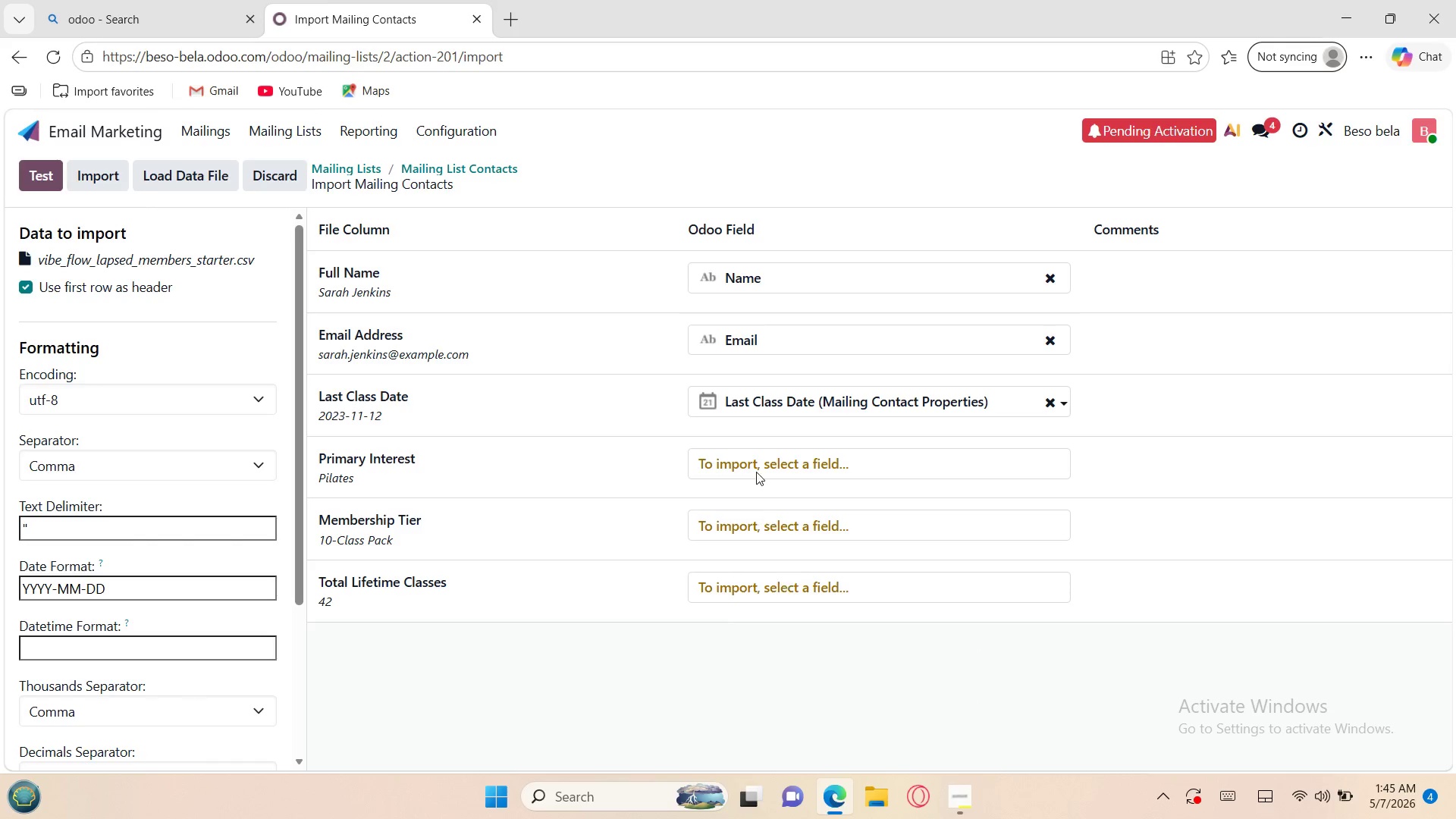 
left_click([755, 465])
 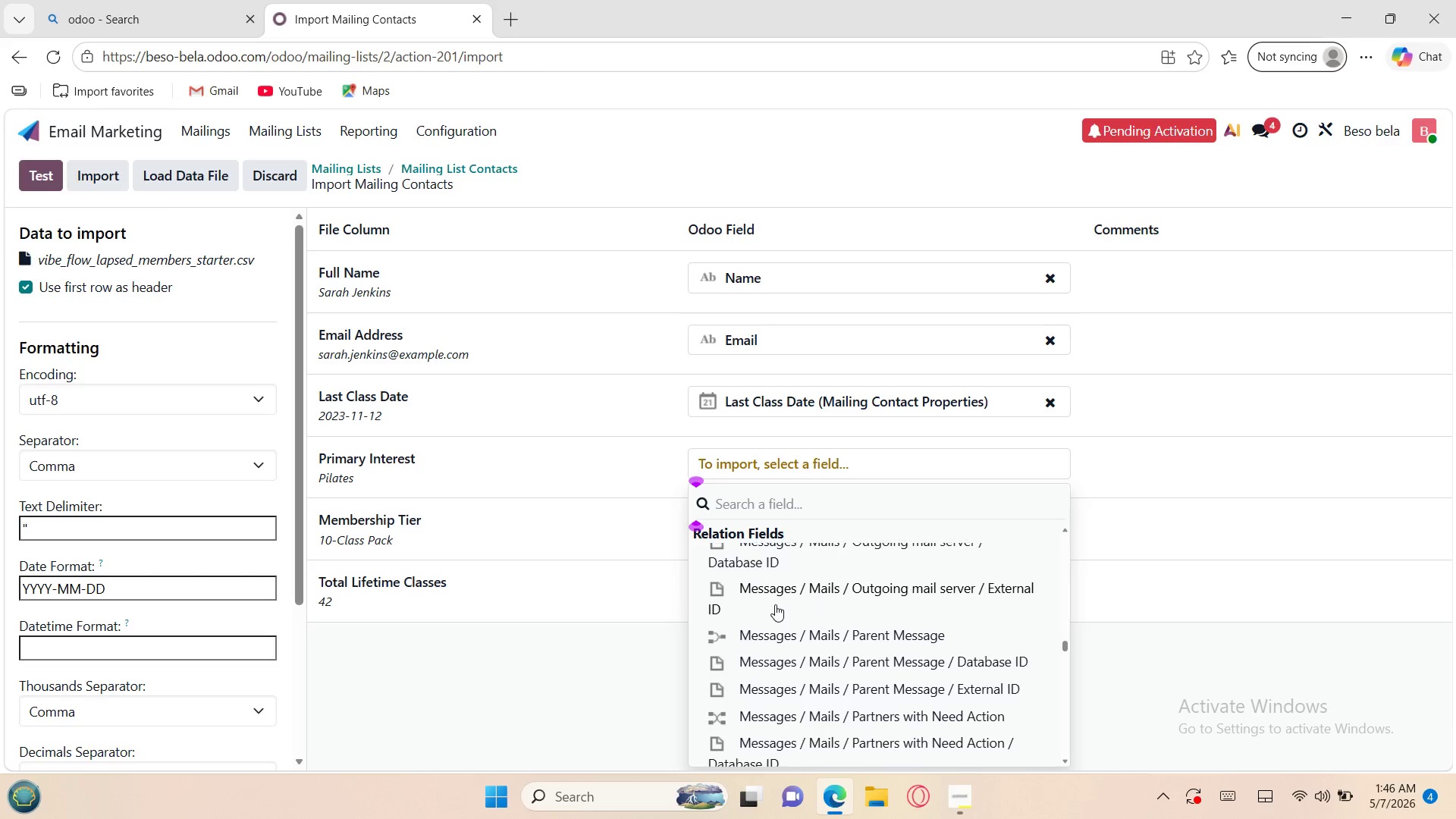 
wait(36.0)
 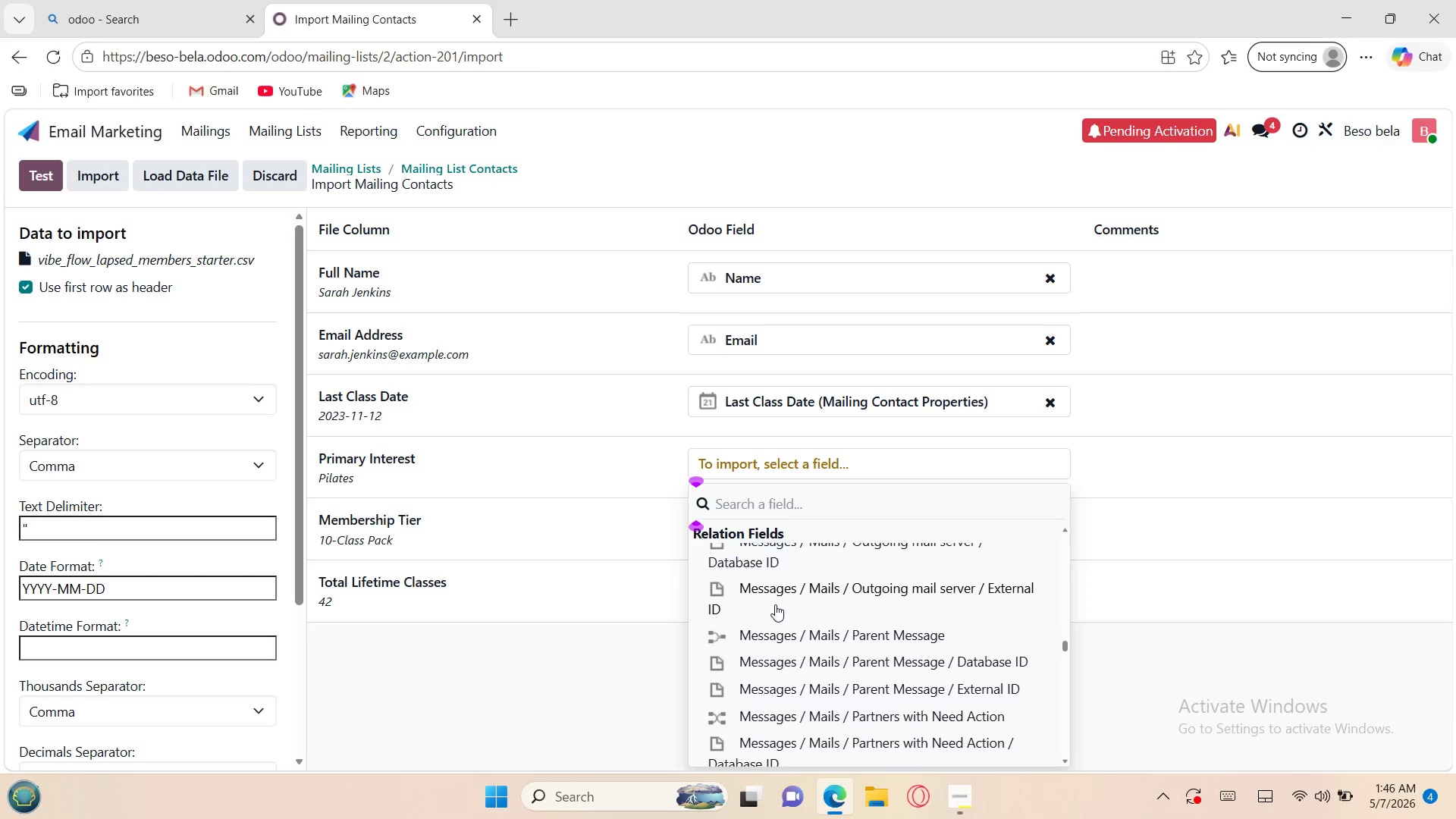 
type(pr)
 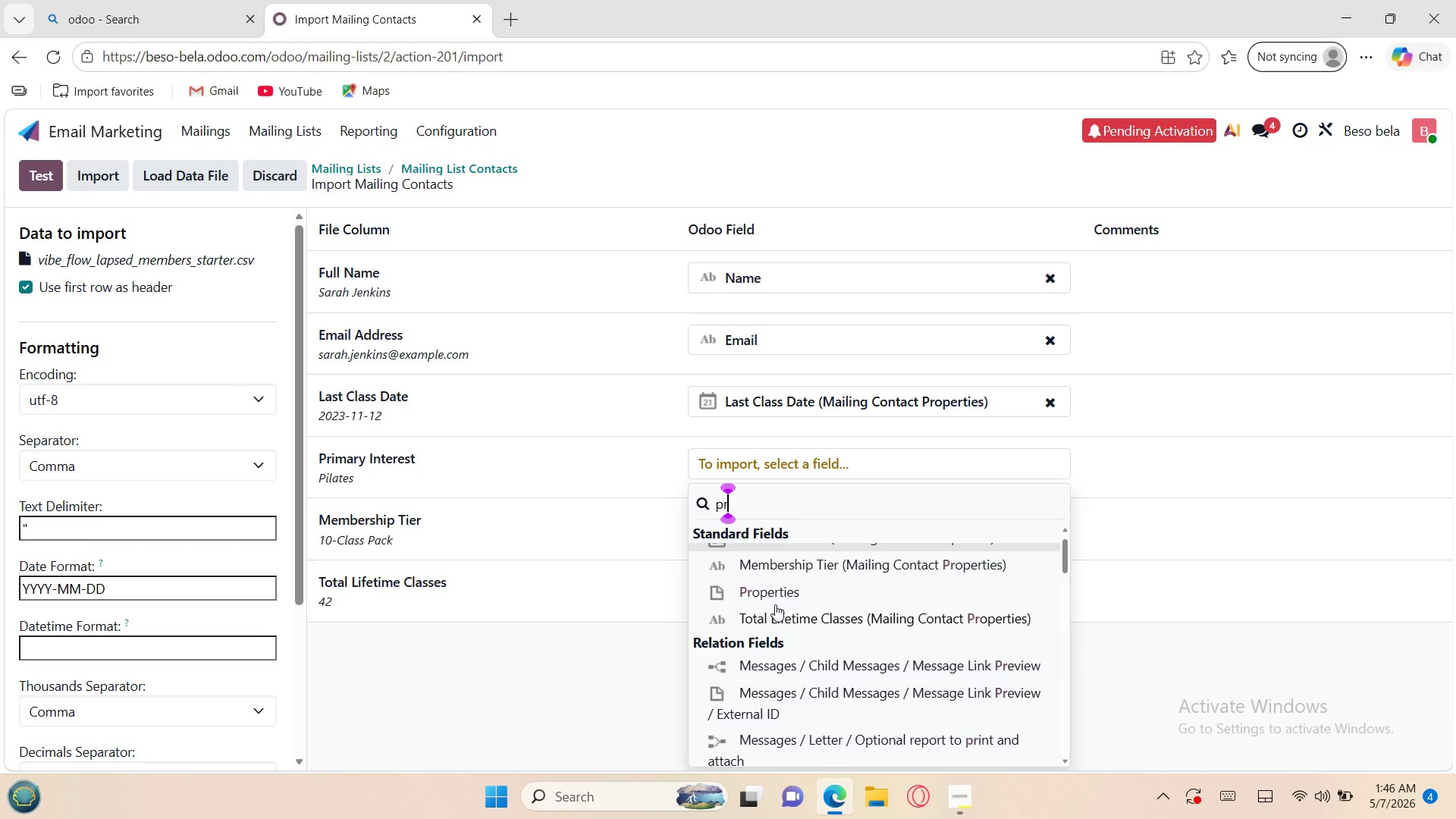 
wait(5.53)
 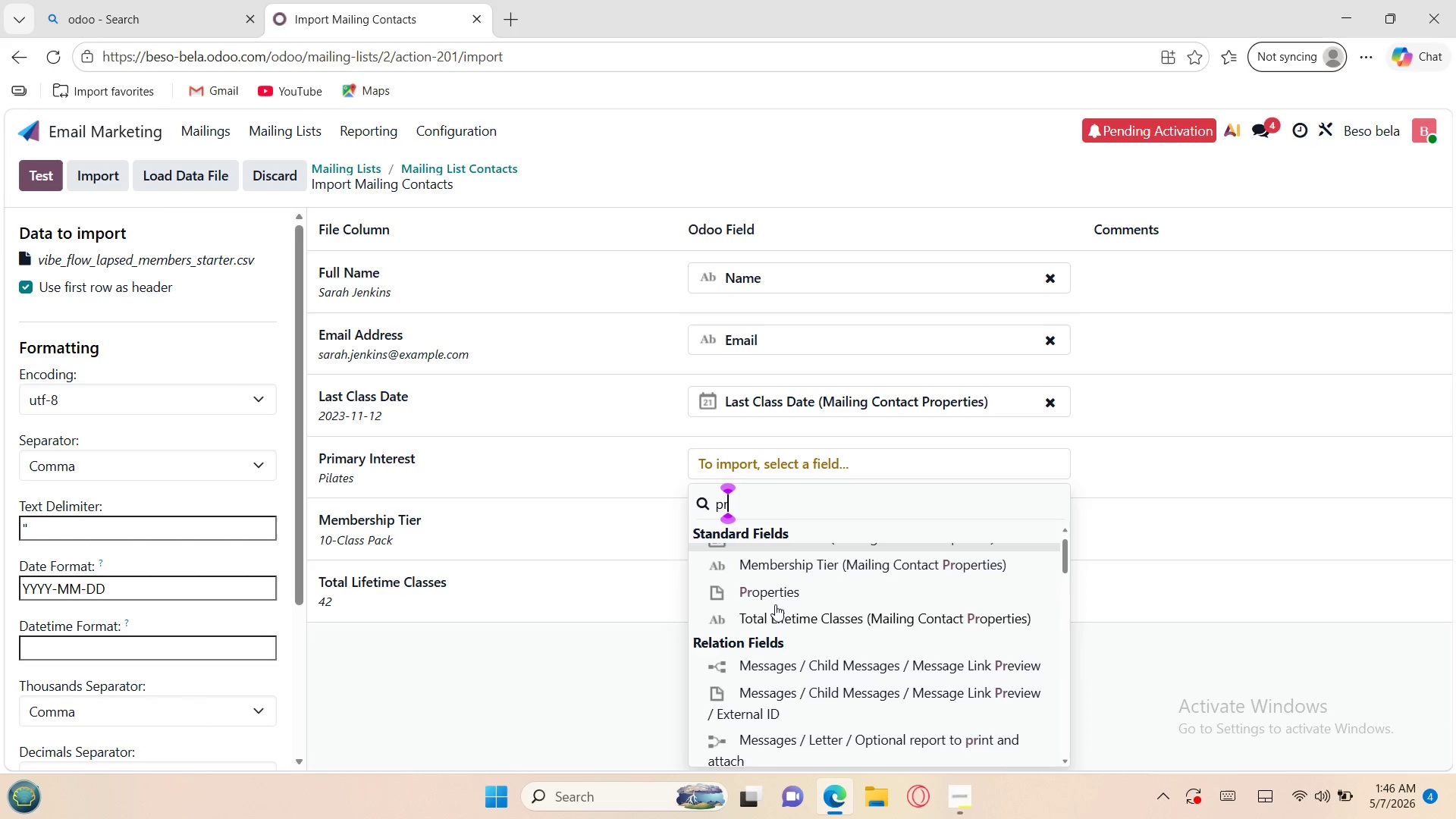 
key(I)
 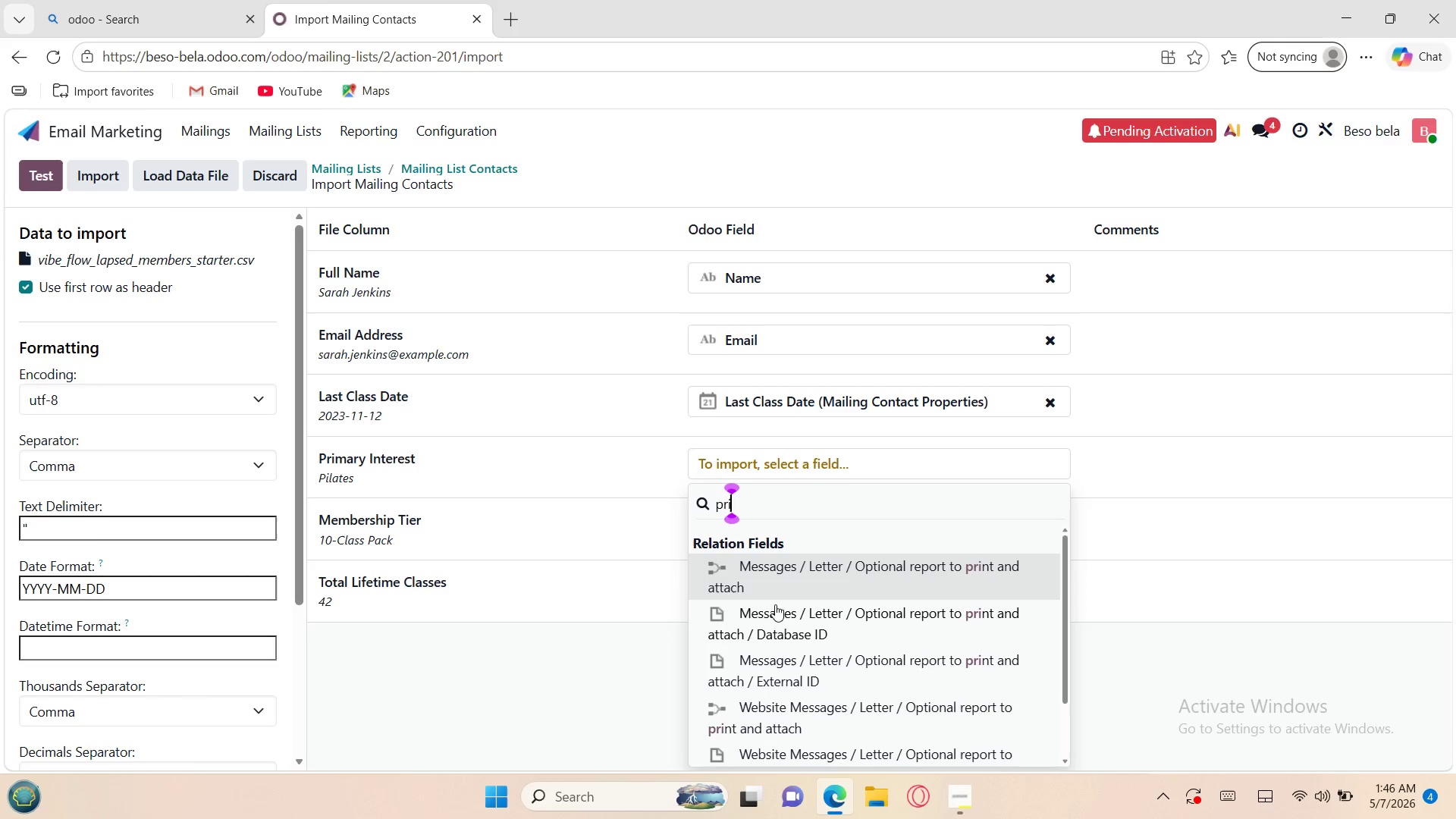 
wait(7.03)
 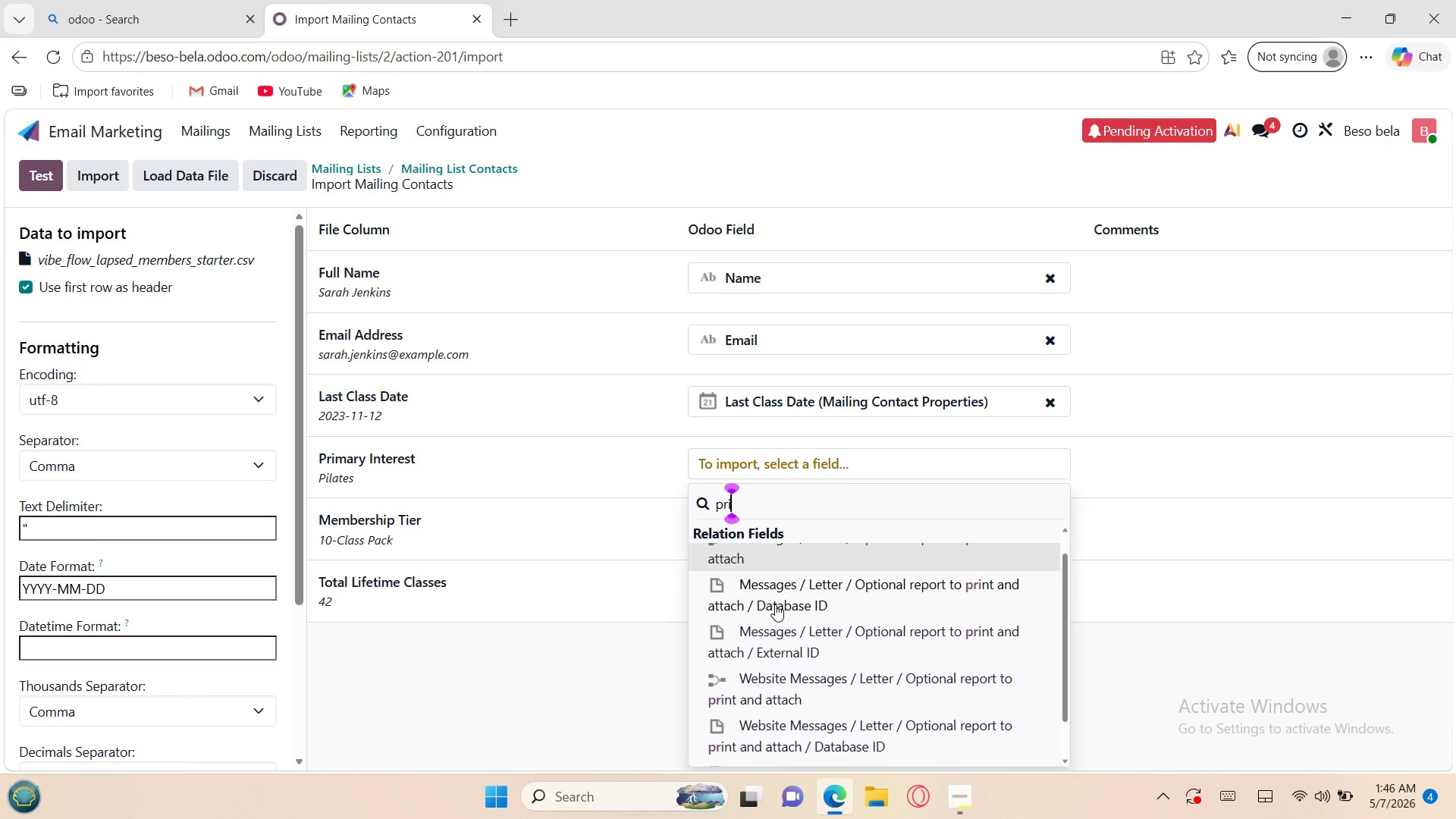 
key(M)
 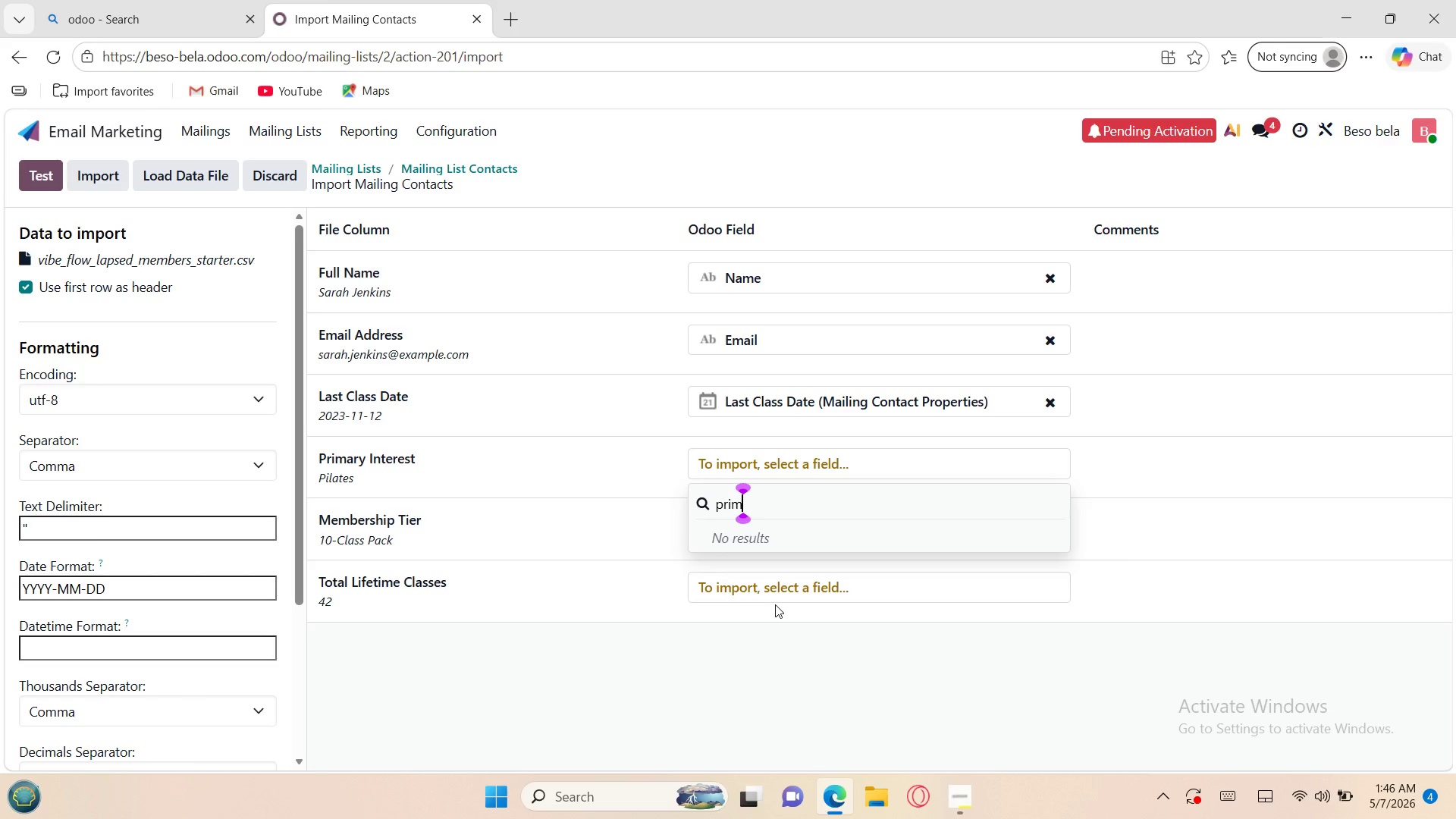 
wait(5.88)
 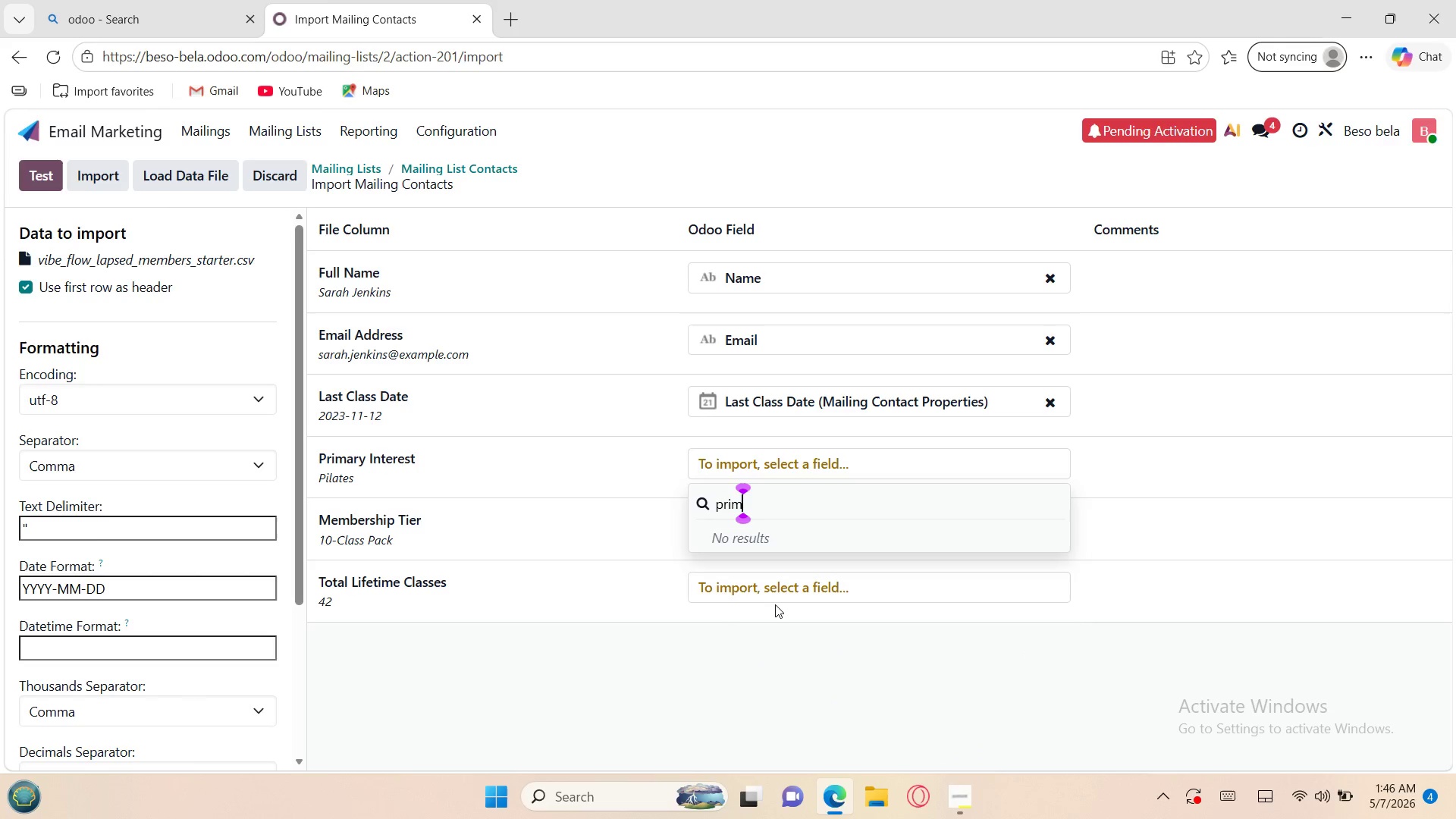 
left_click([629, 629])
 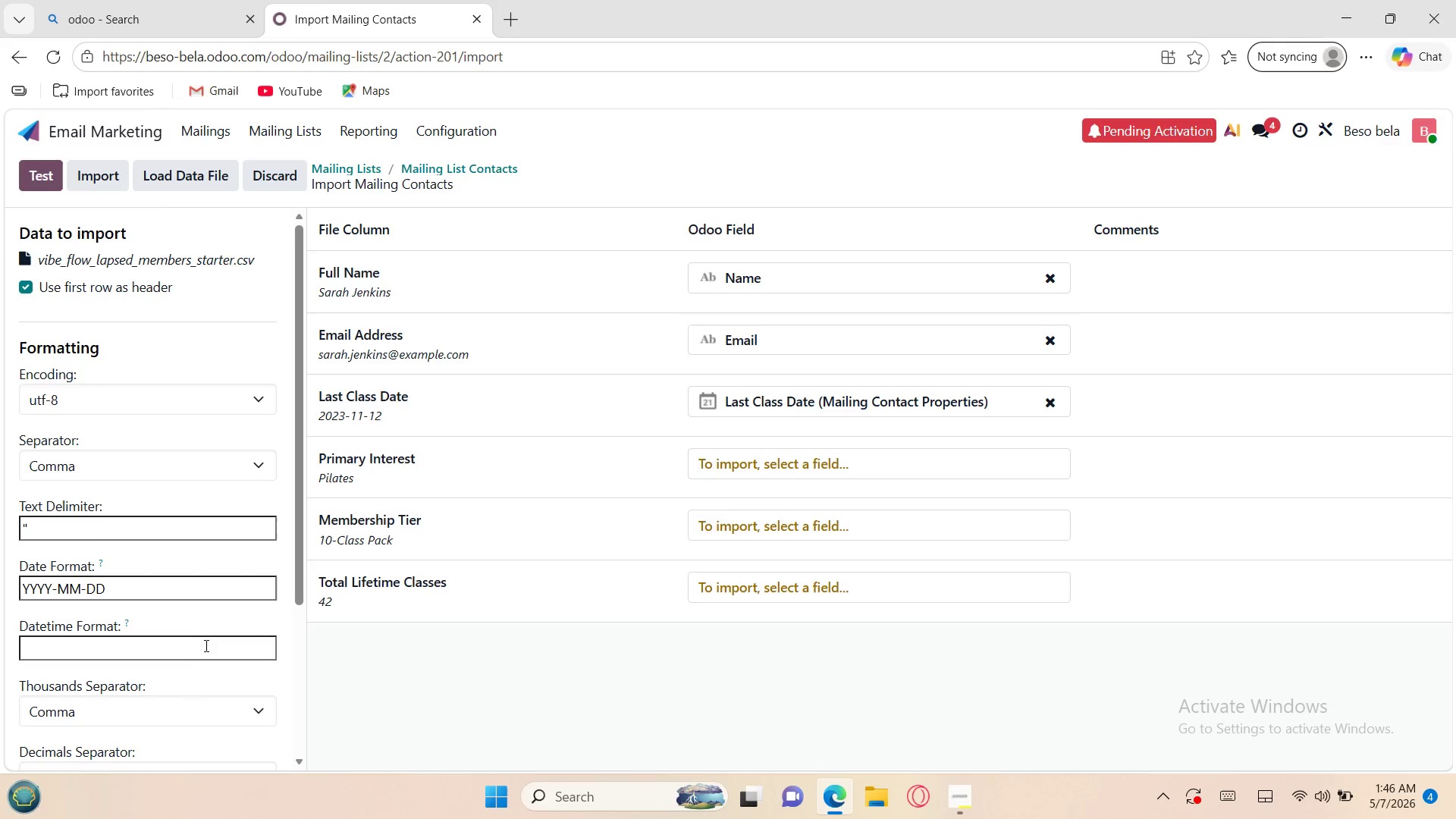 
left_click([197, 656])
 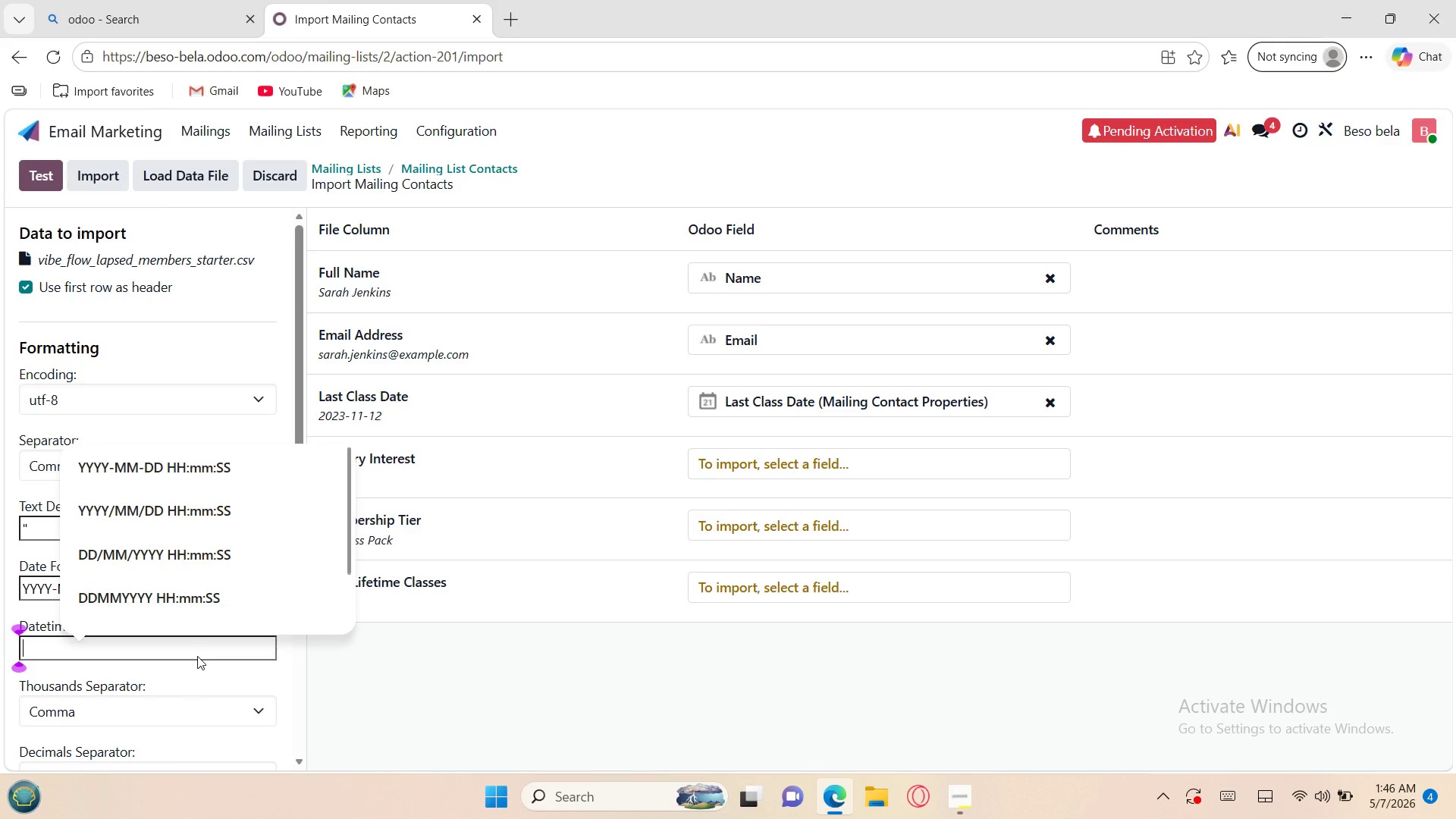 
wait(8.52)
 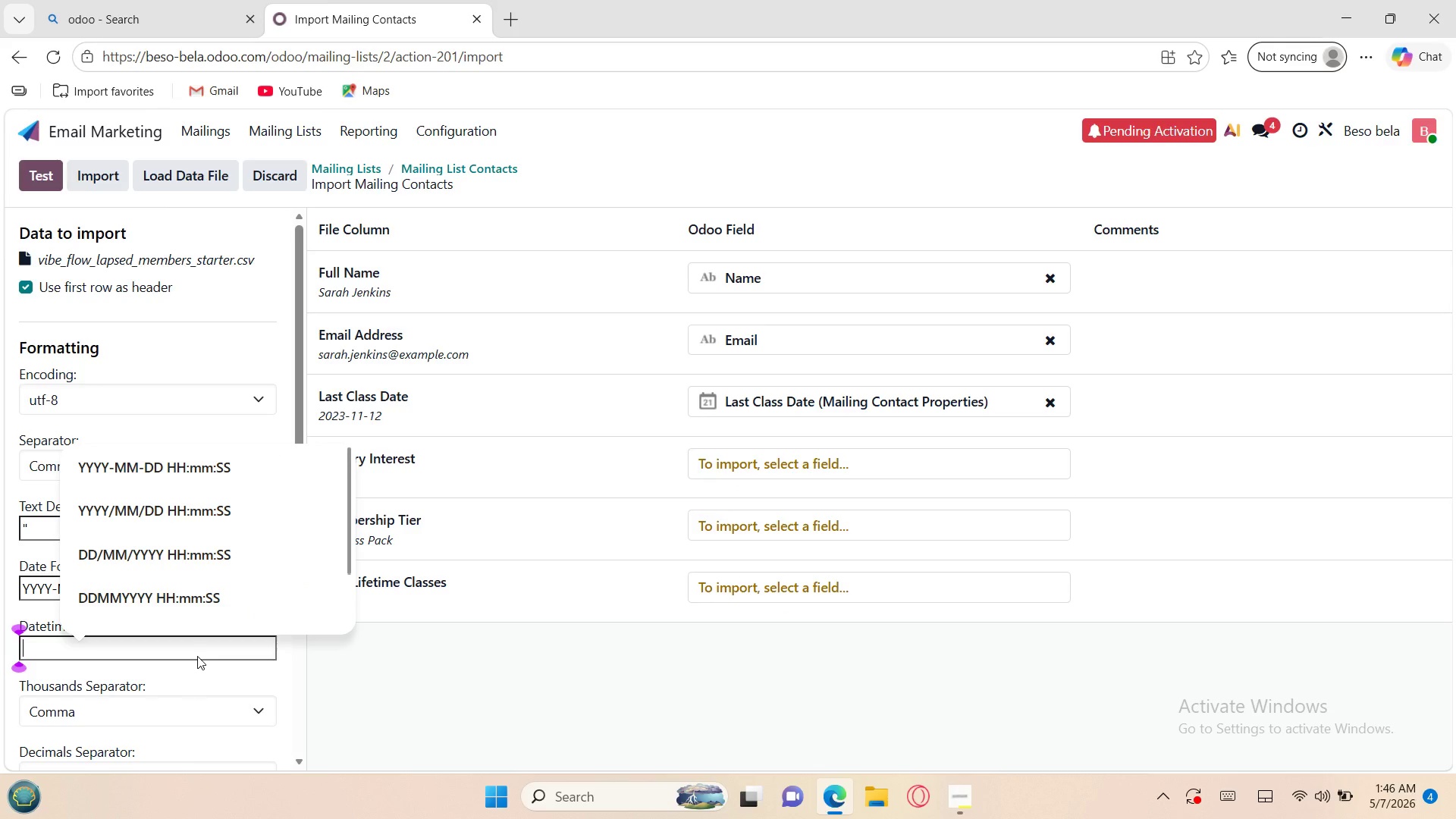 
type(p)
key(Backspace)
type(Primary Interest)
 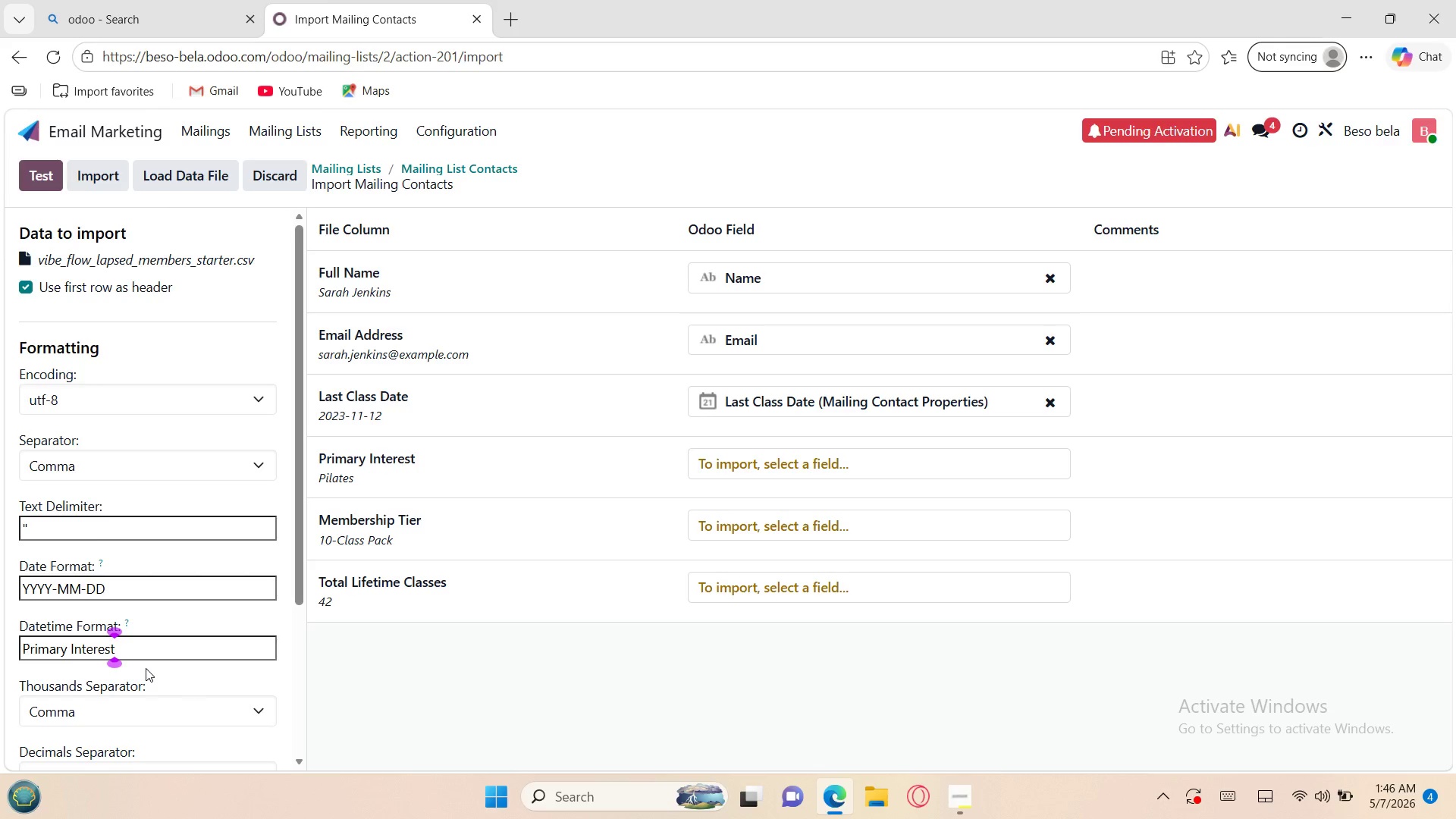 
key(Control+A)
 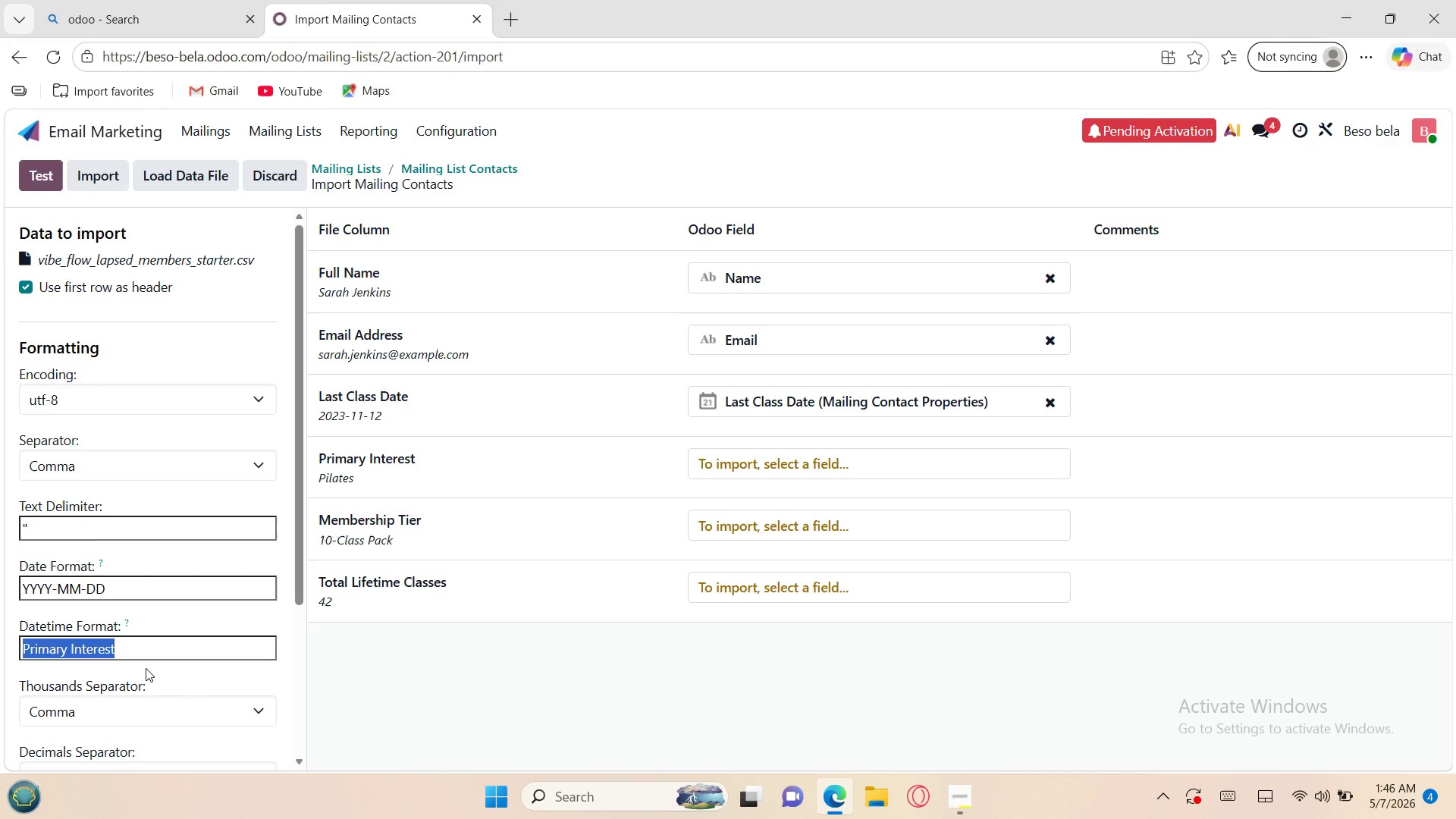 
key(Control+X)
 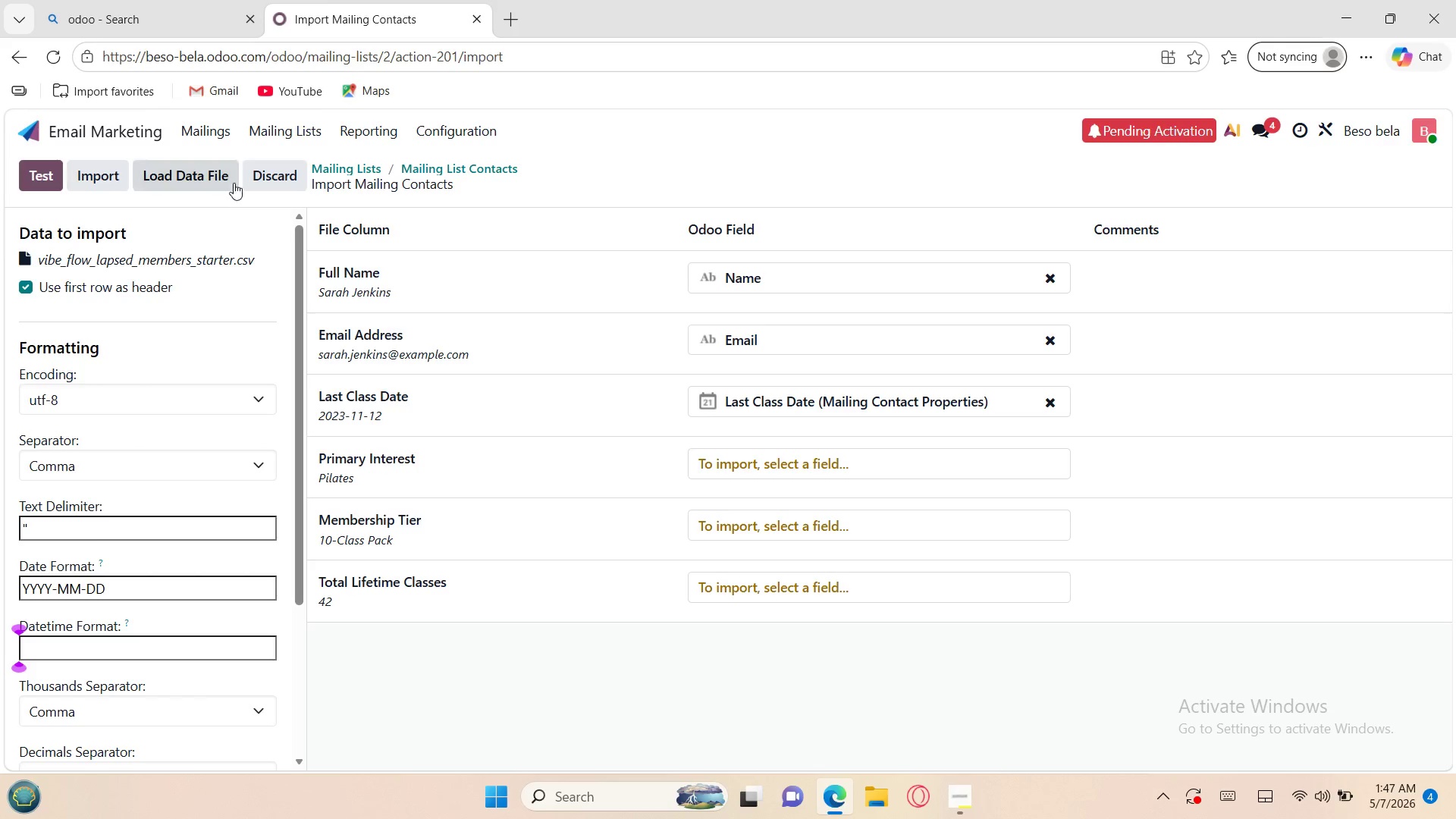 
left_click([259, 170])
 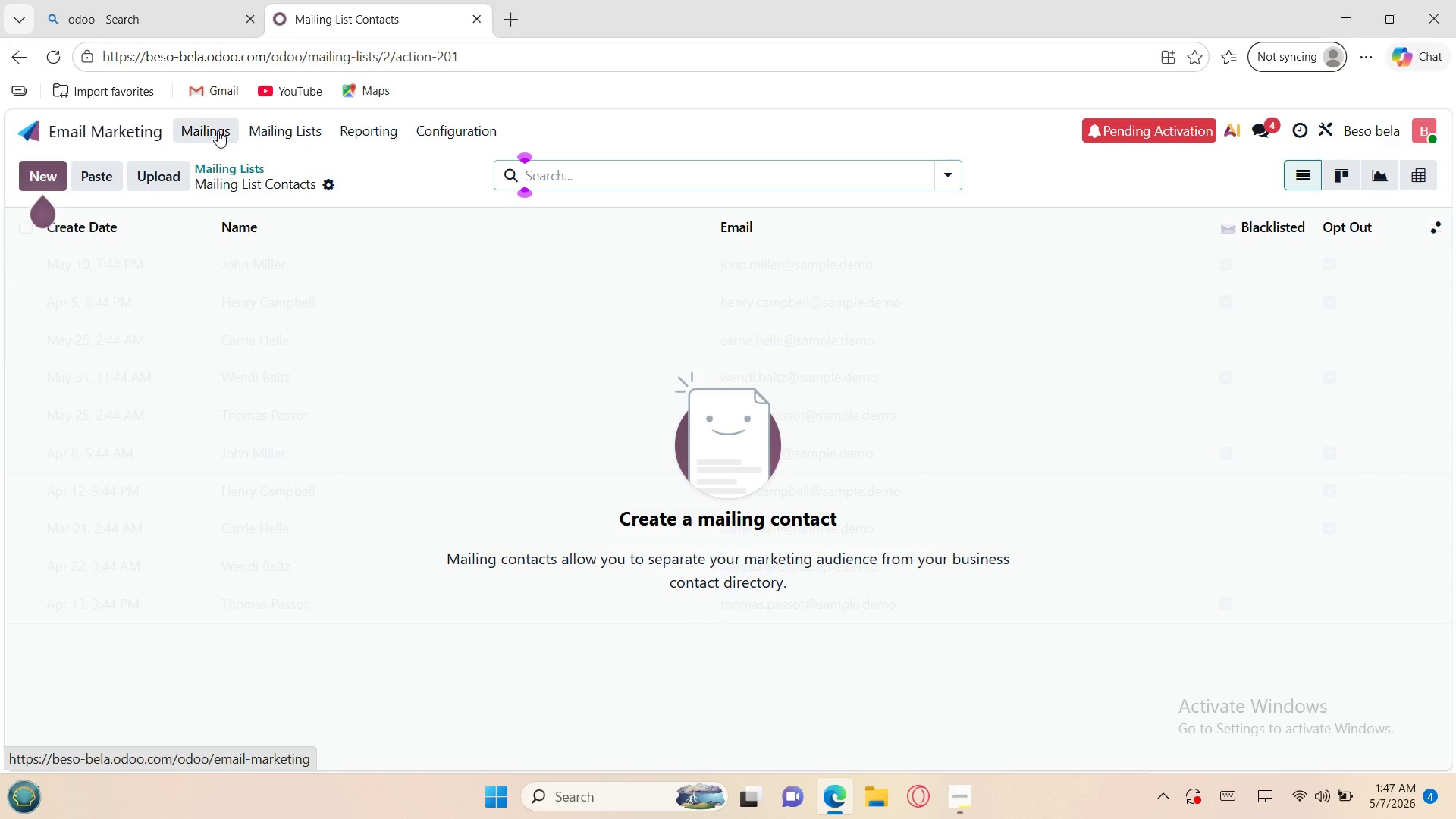 
left_click([223, 165])
 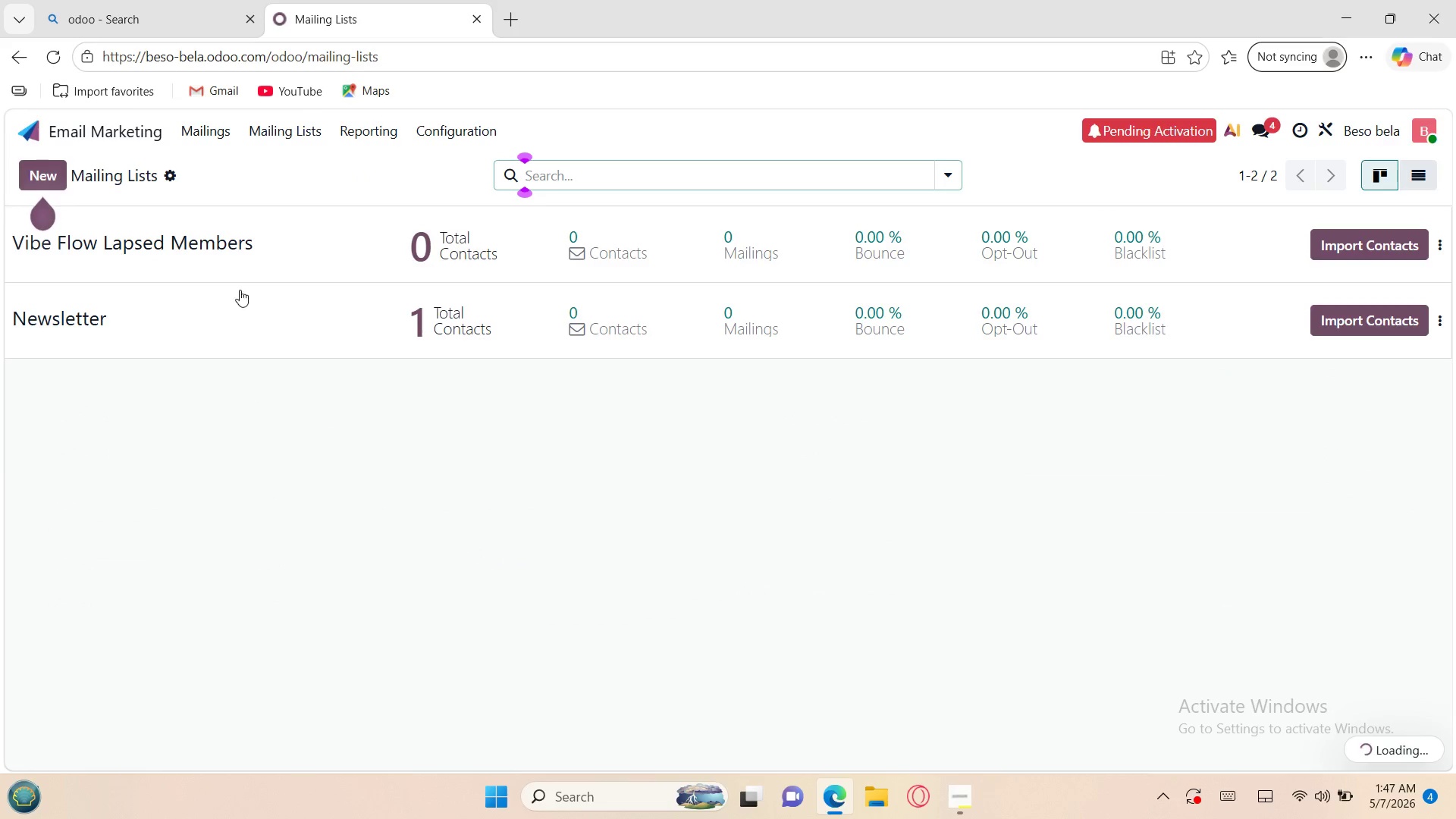 
left_click([243, 300])
 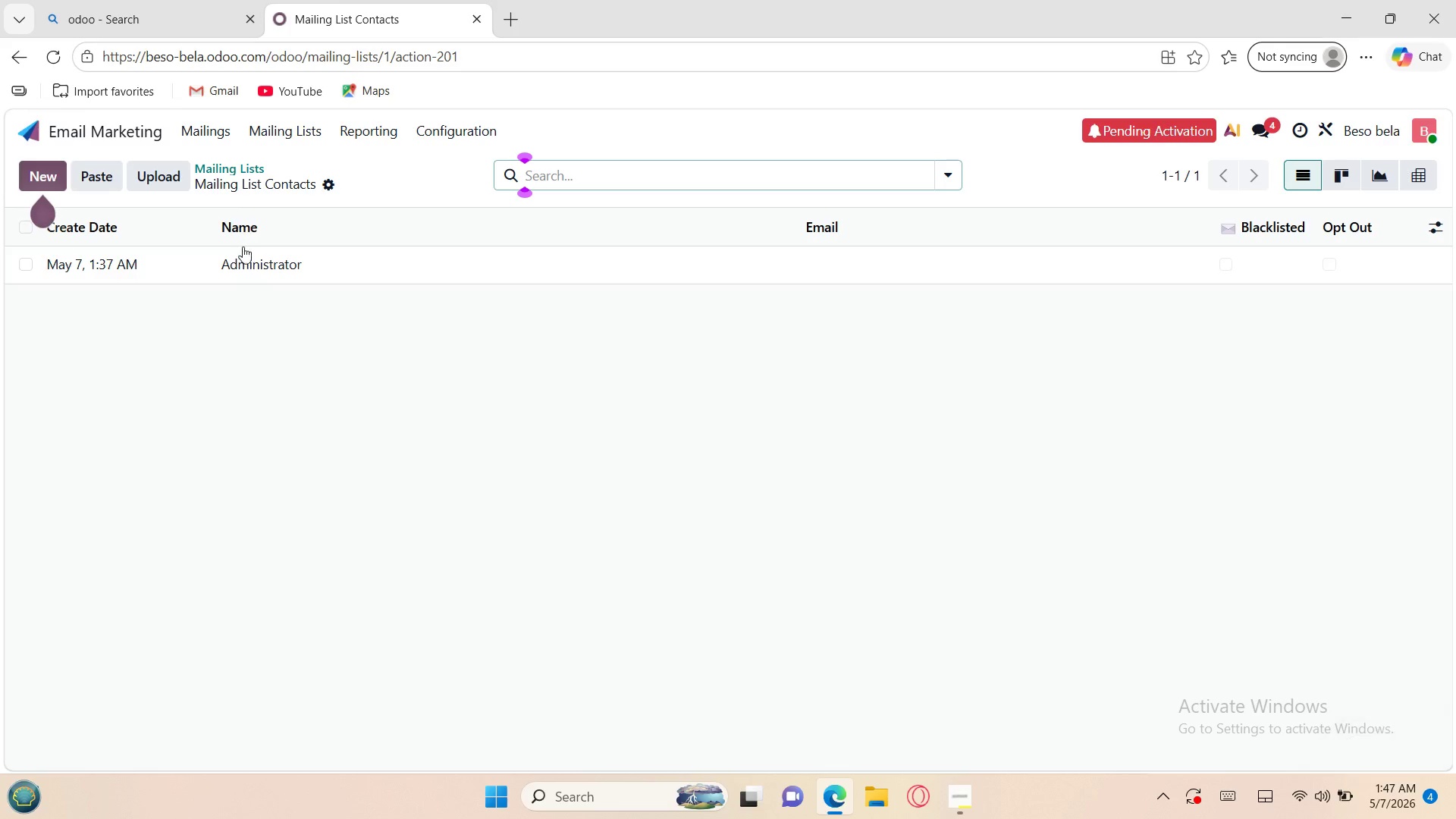 
left_click([247, 265])
 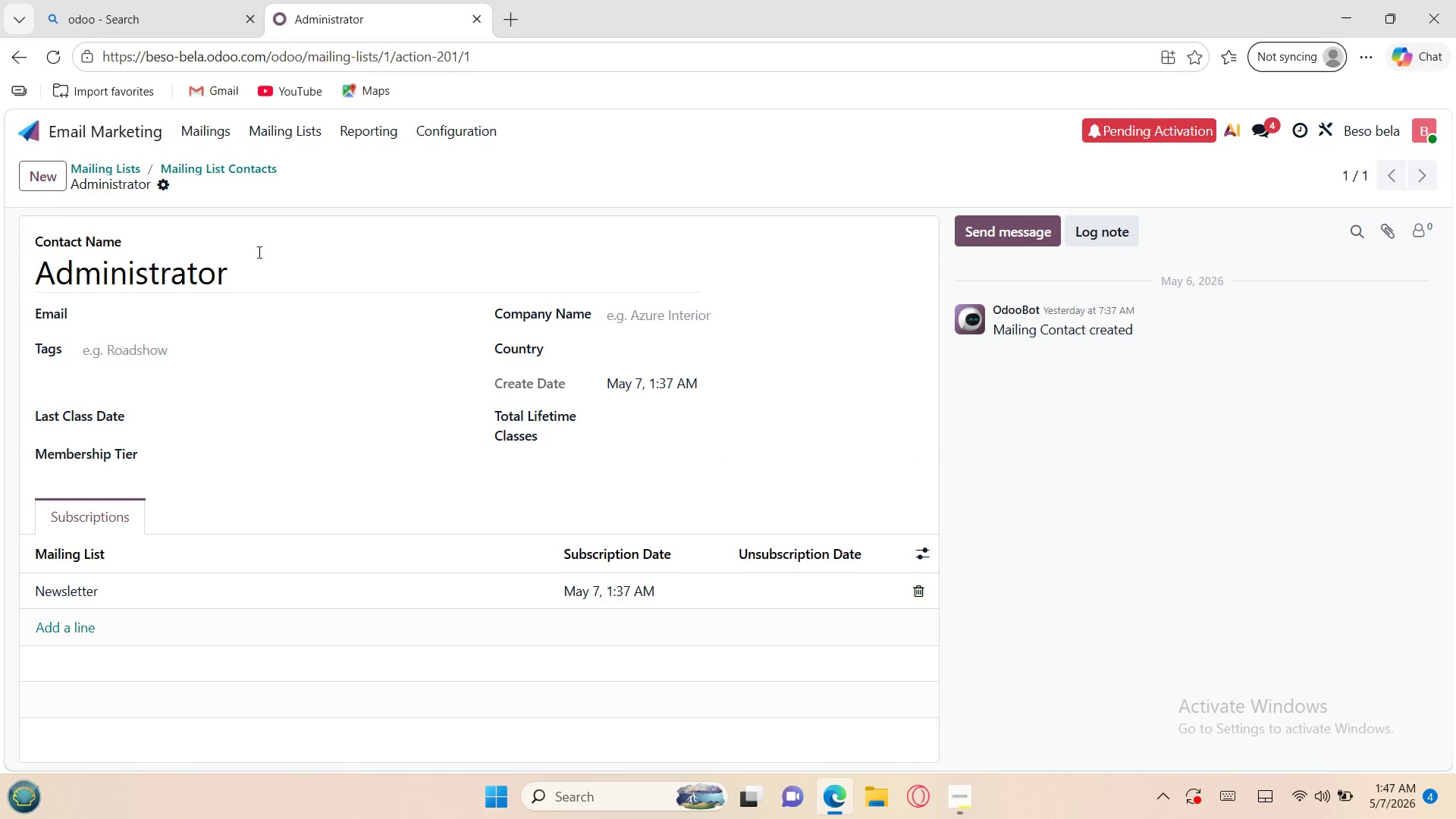 
left_click([163, 186])
 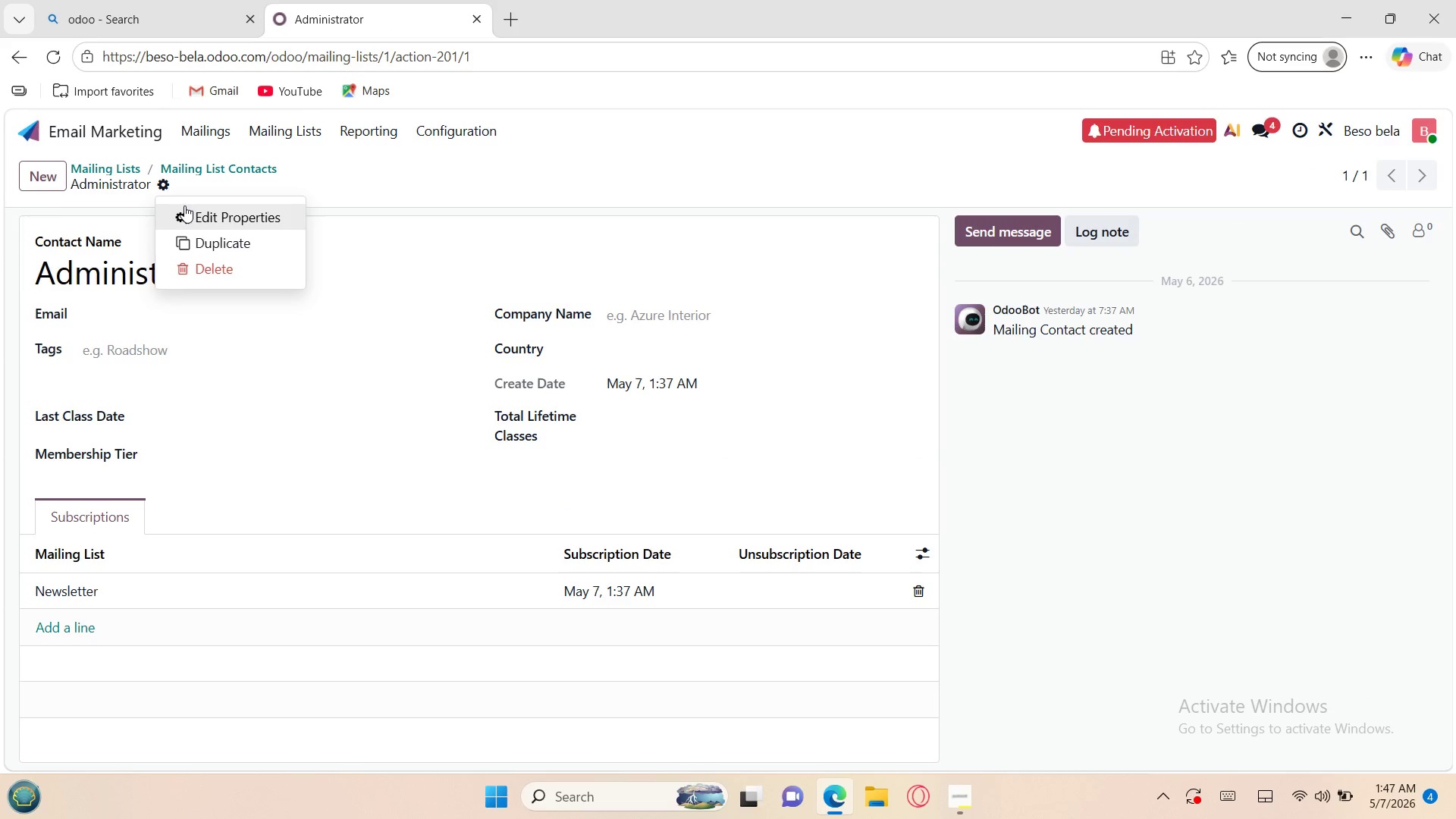 
left_click([188, 209])
 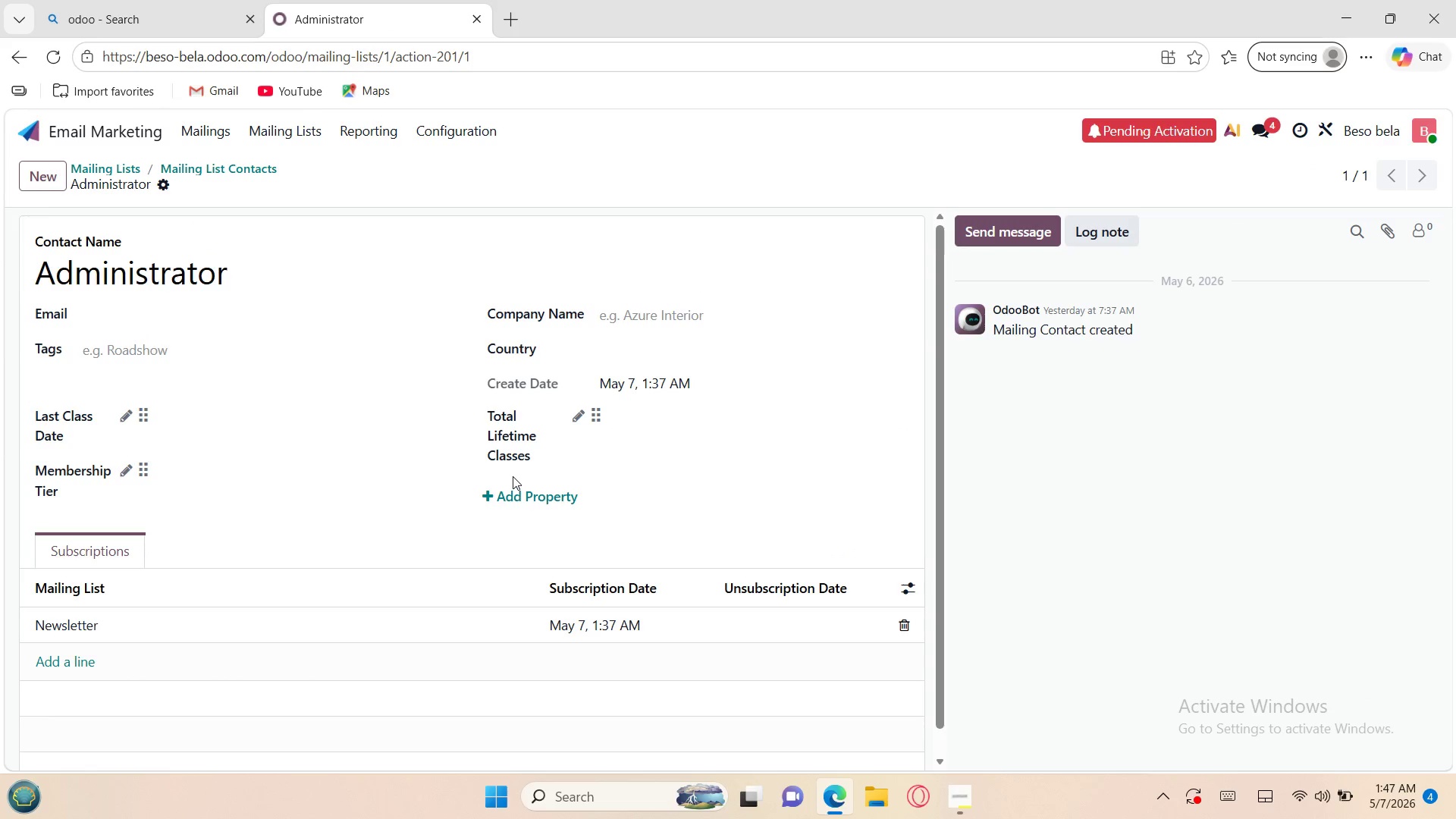 
left_click([513, 476])
 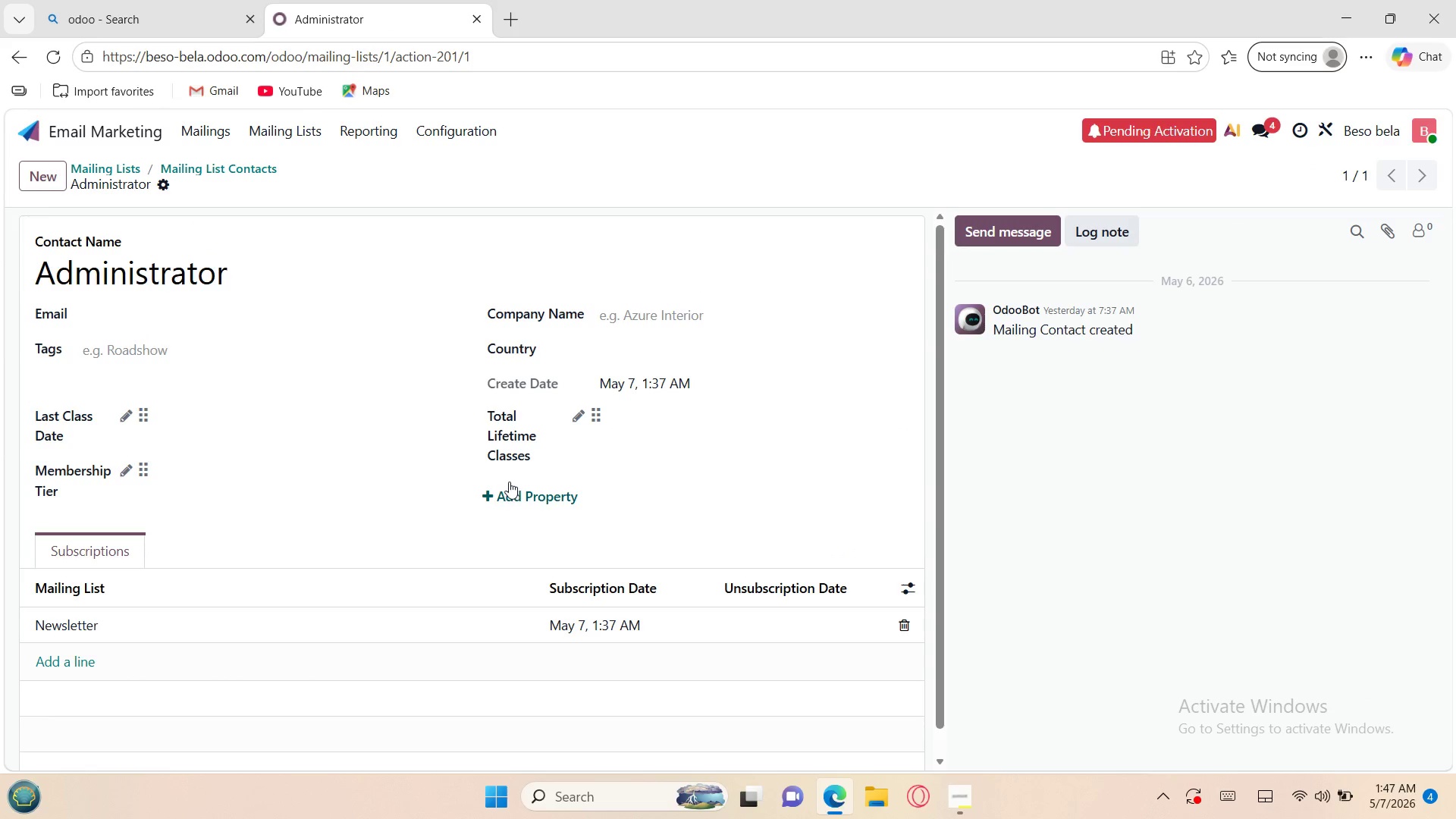 
left_click([509, 481])
 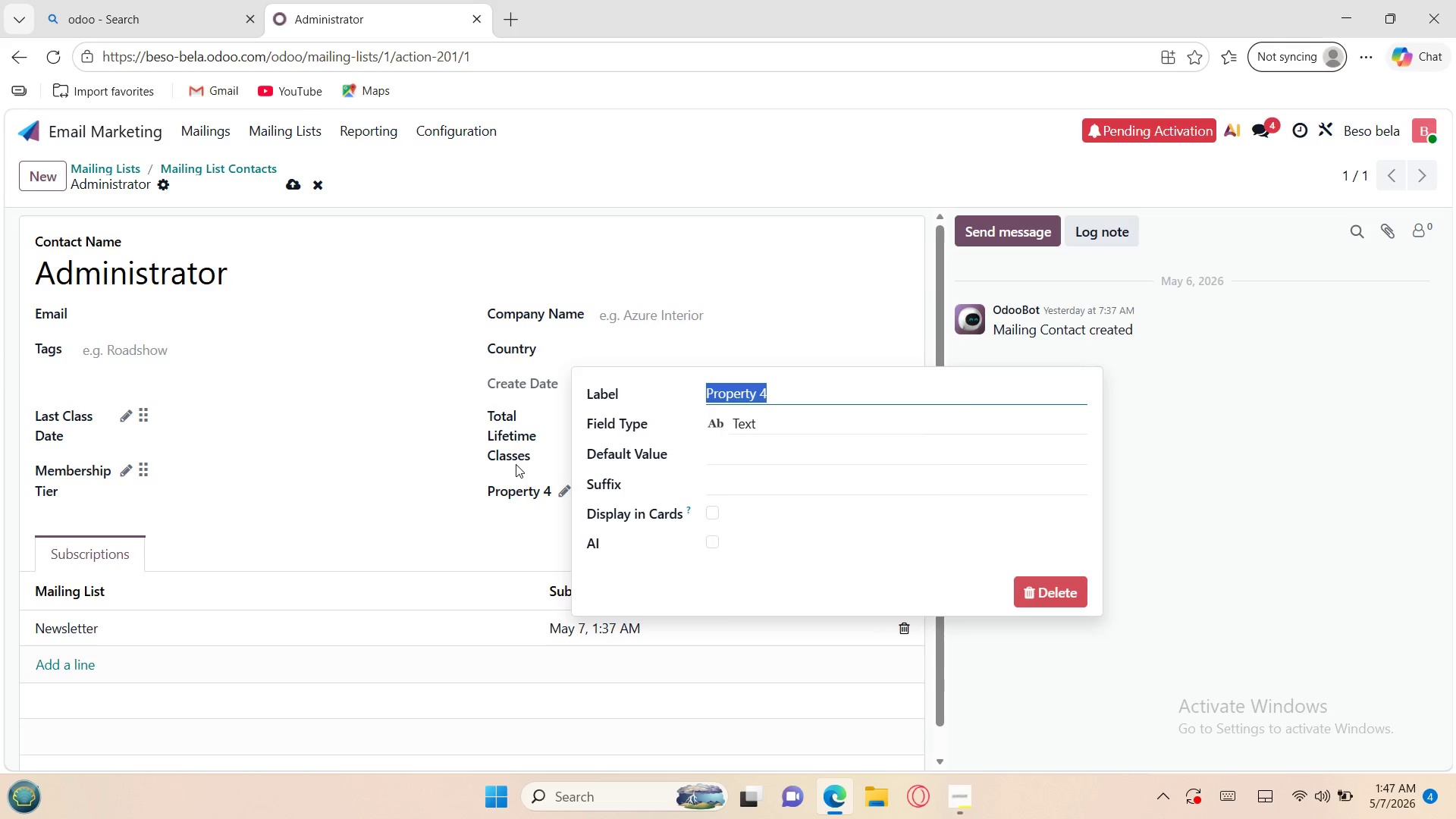 
key(Control+V)
 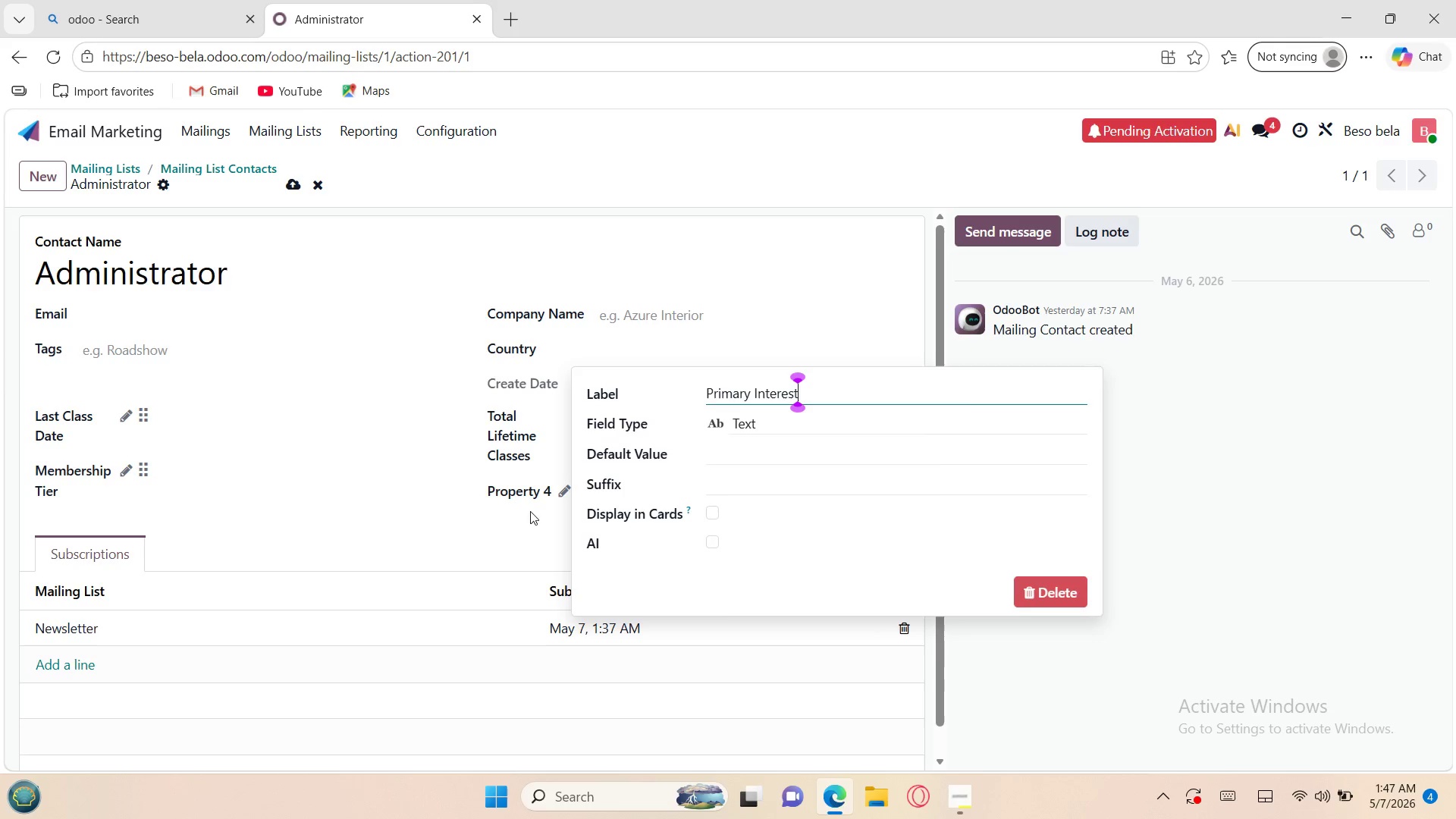 
left_click([497, 521])
 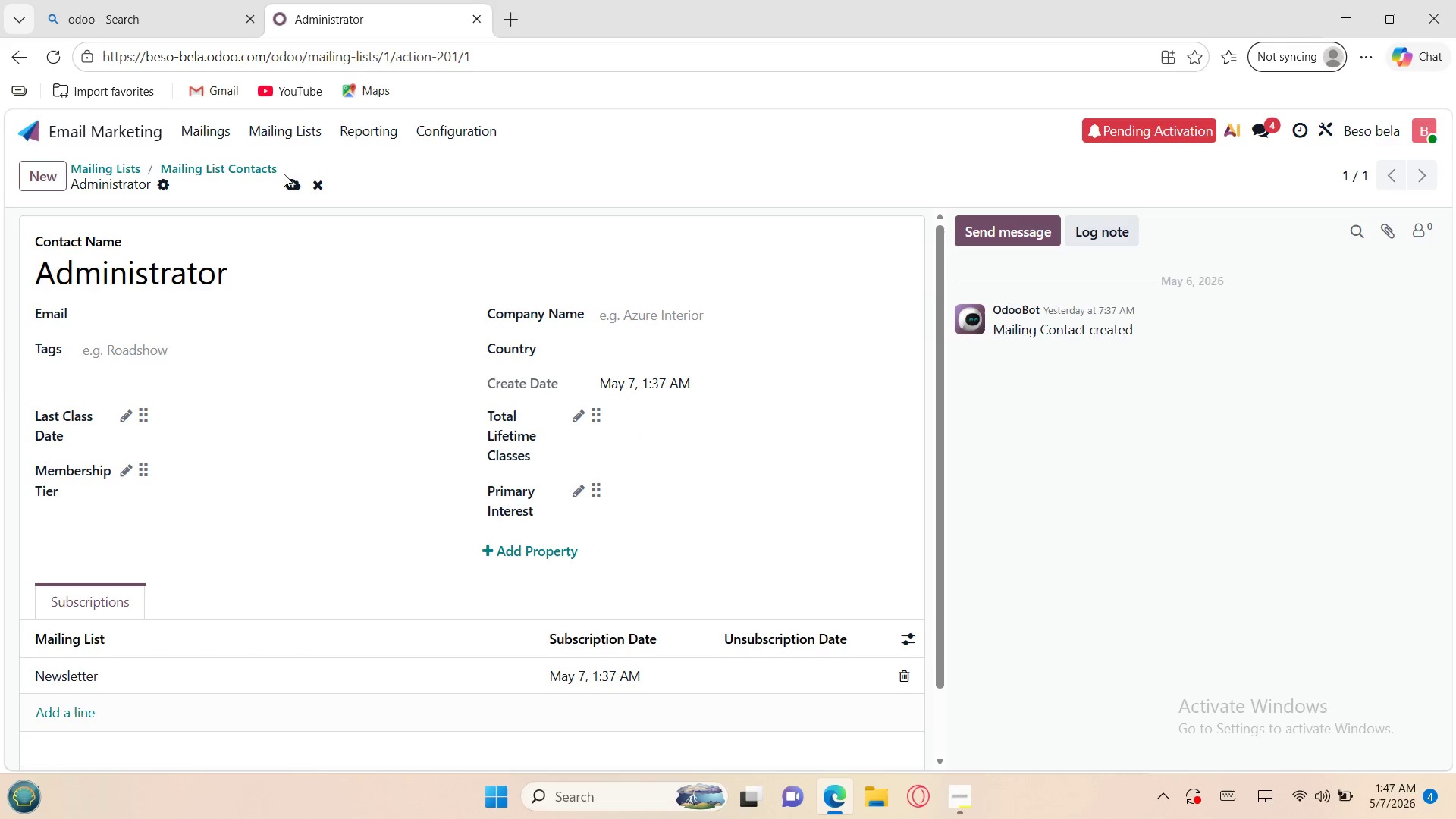 
left_click([286, 183])
 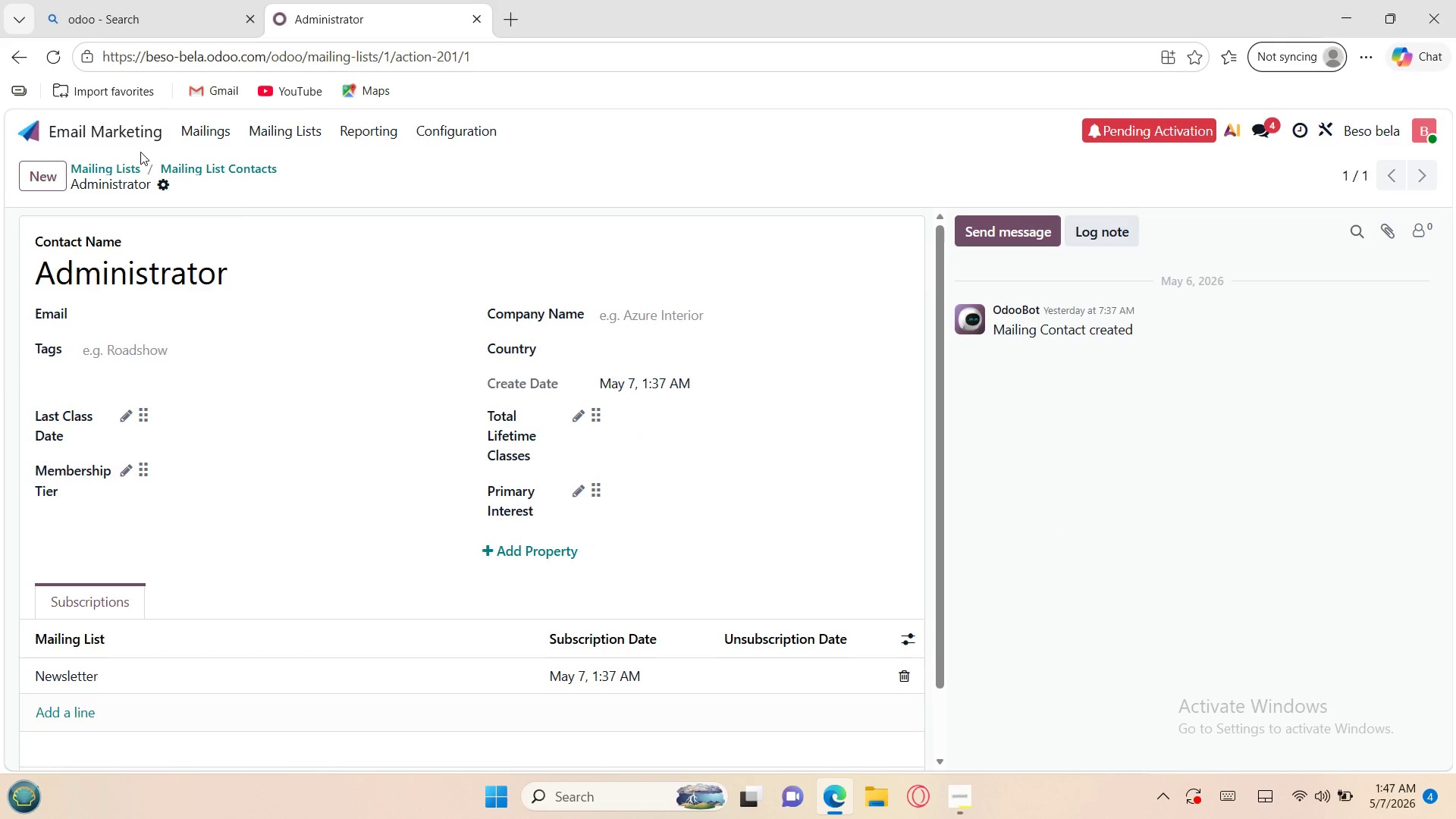 
left_click([131, 161])
 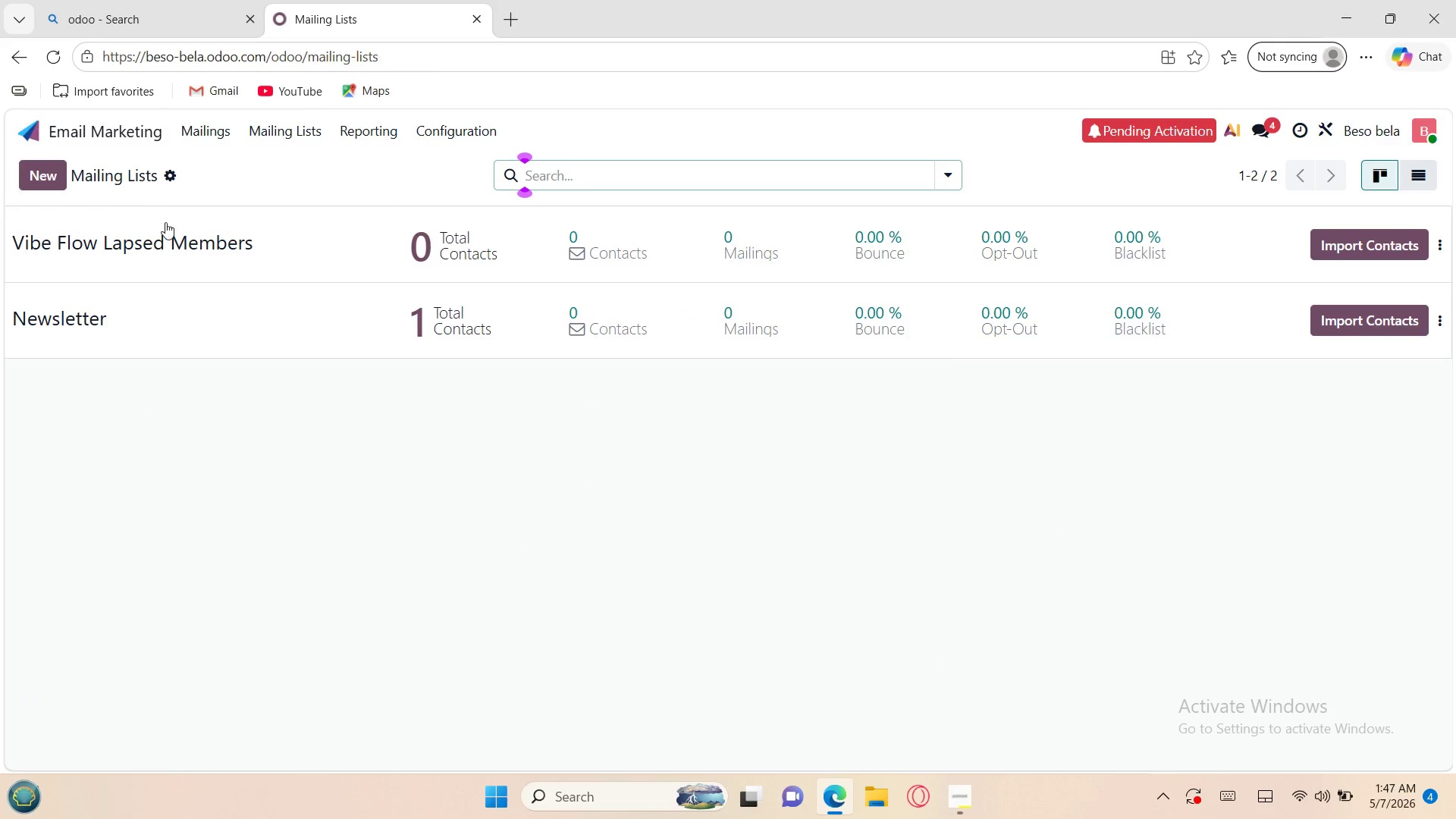 
left_click([172, 231])
 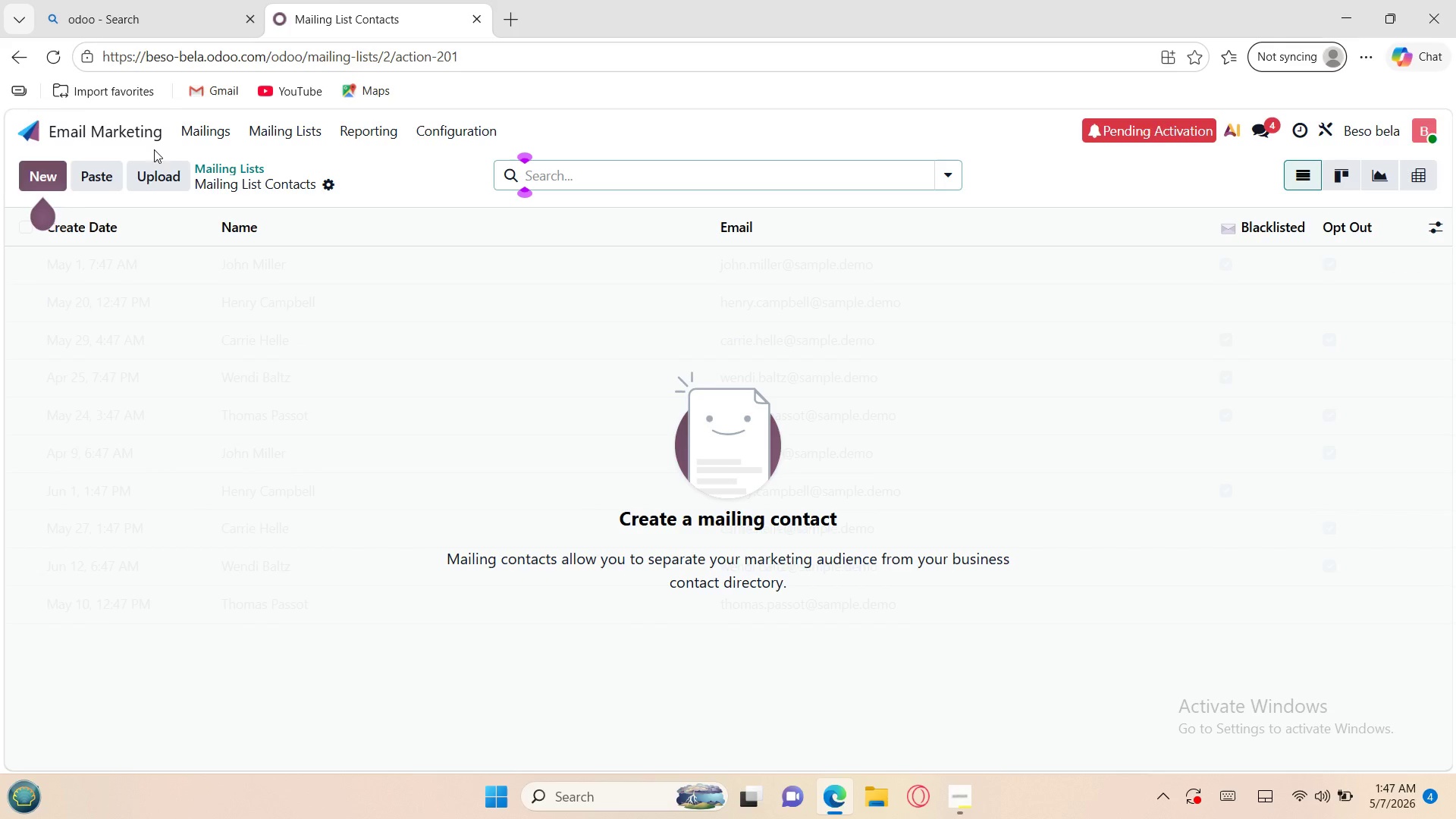 
left_click([149, 188])
 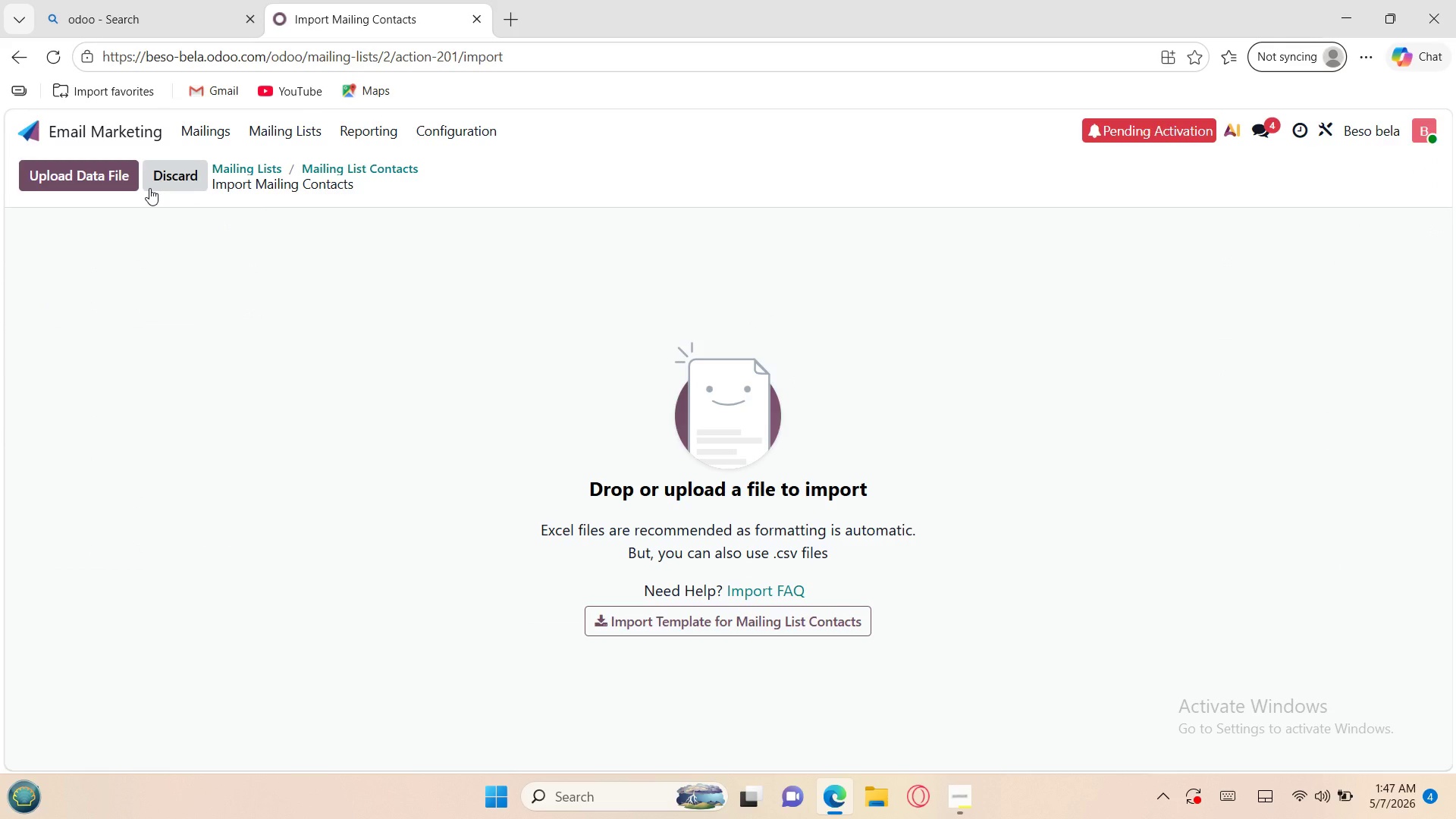 
wait(8.66)
 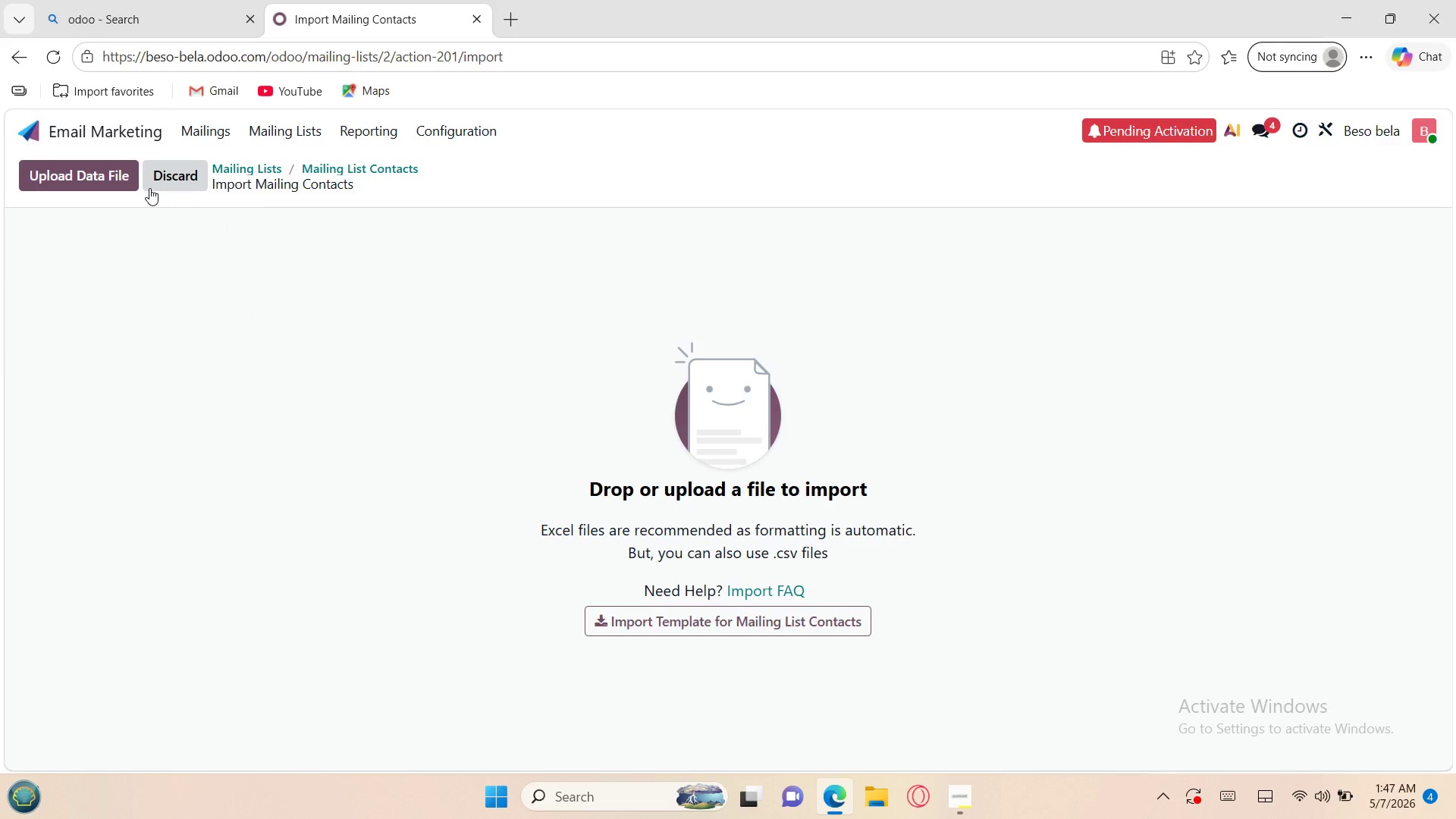 
left_click([102, 165])
 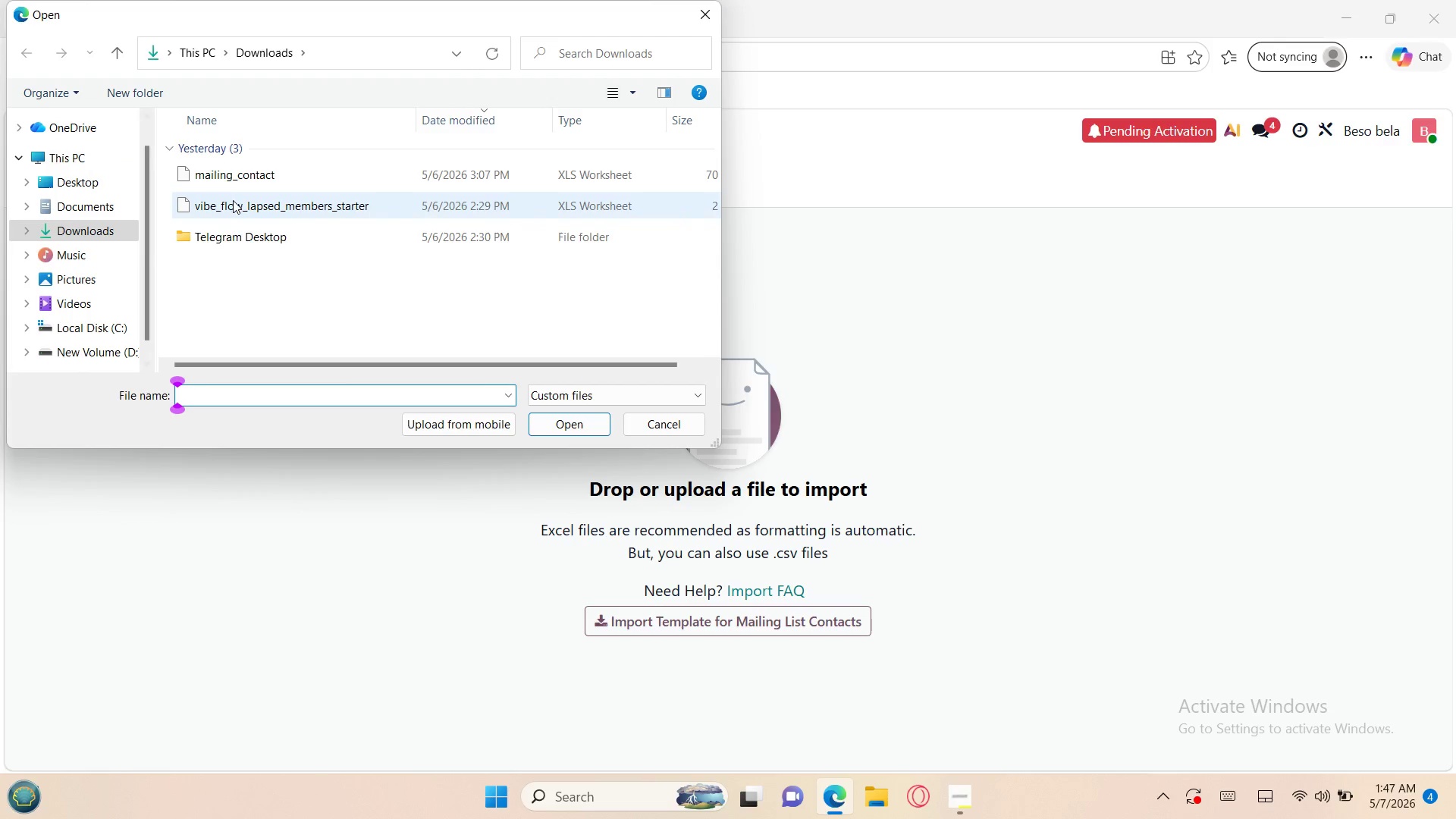 
left_click([234, 203])
 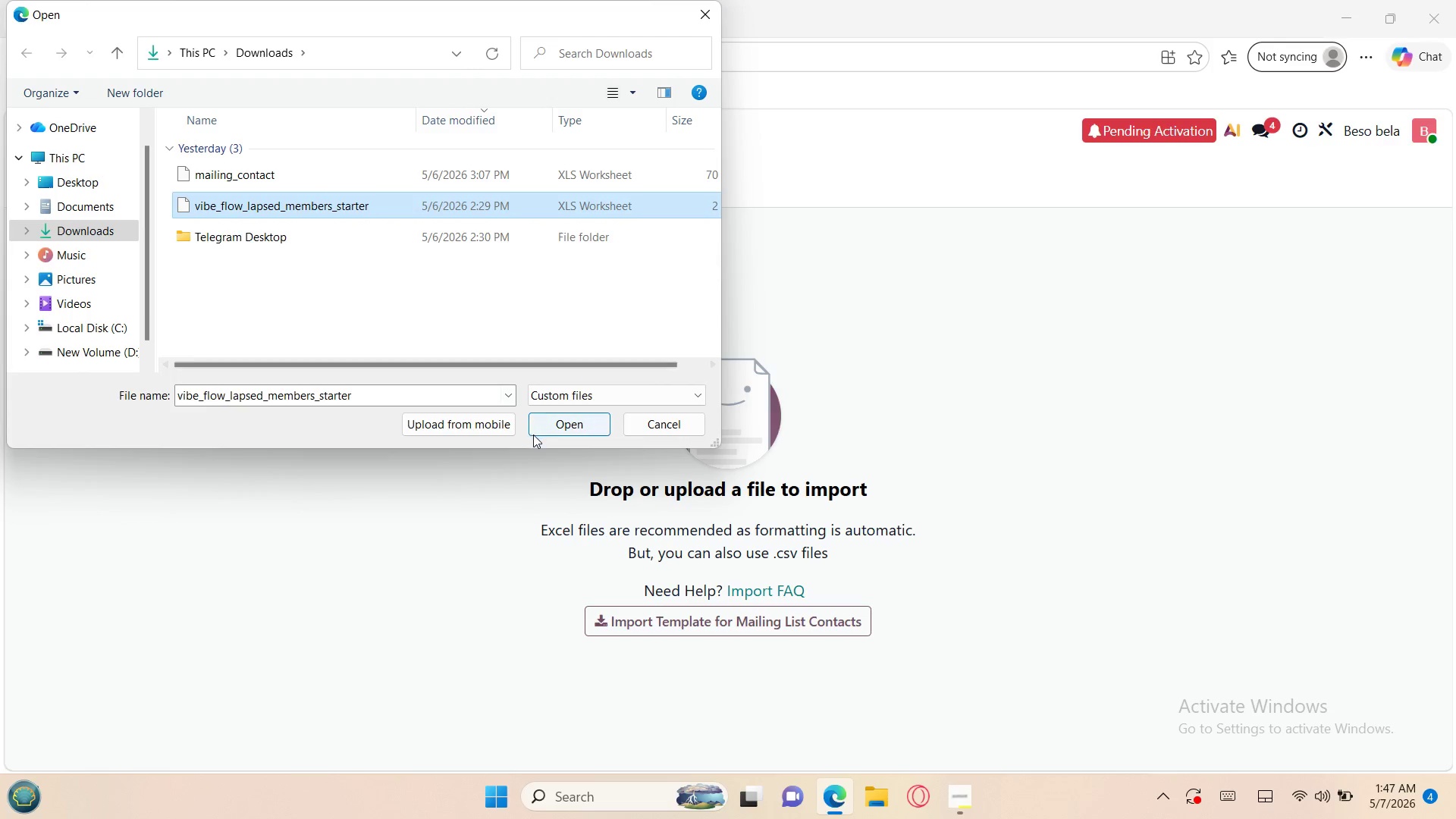 
left_click([550, 428])
 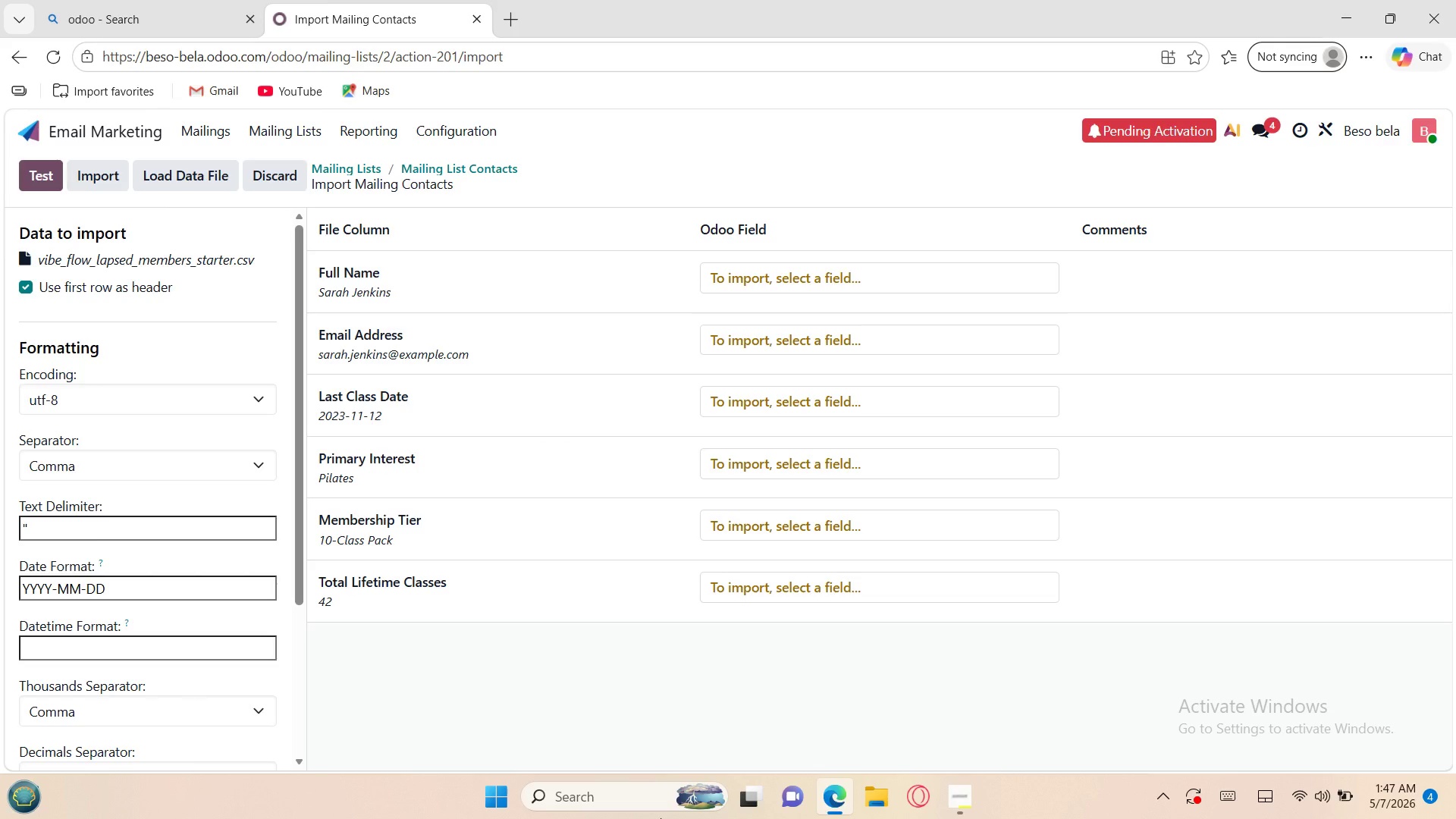 
wait(6.85)
 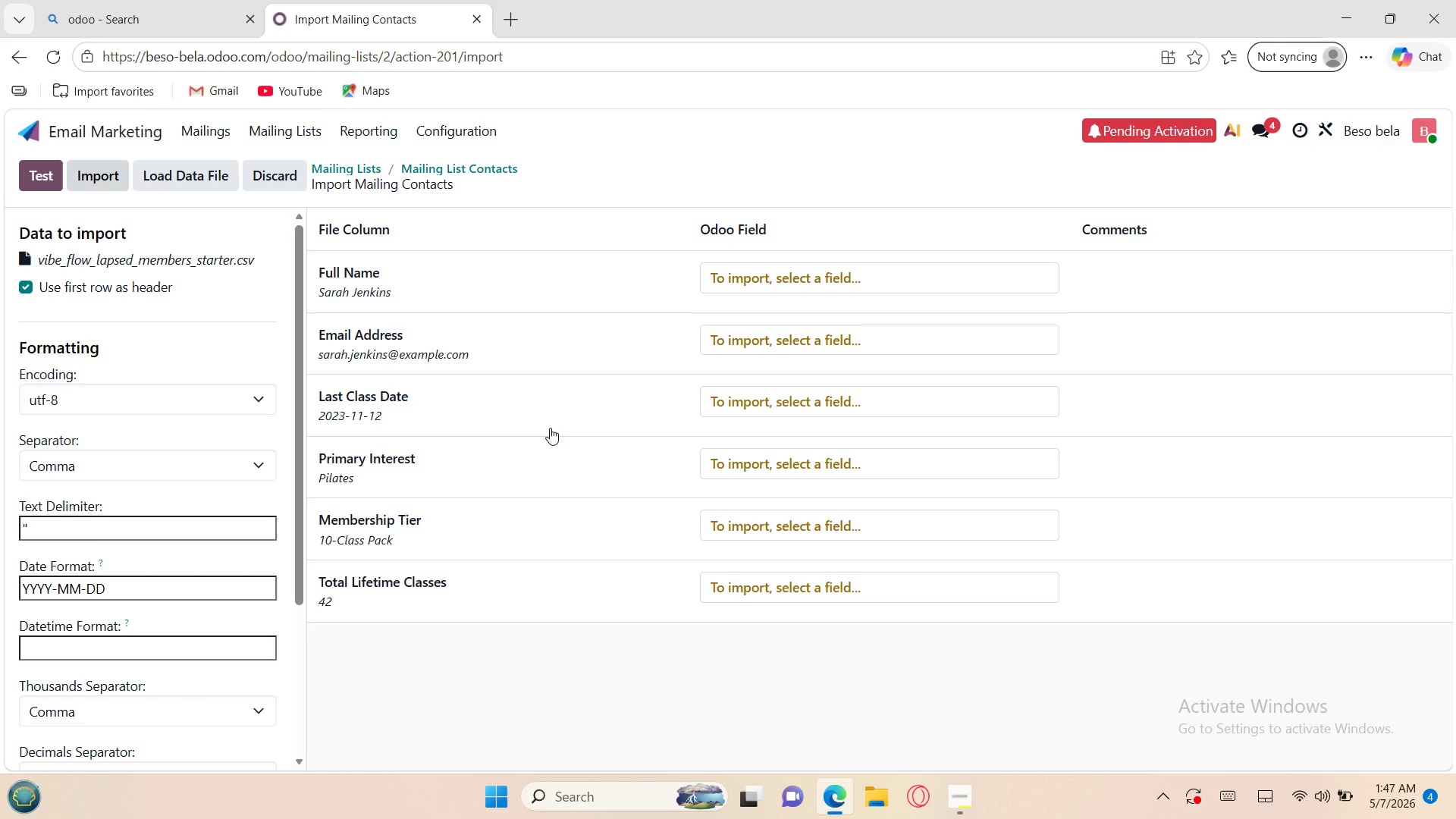 
mouse_move([59, 808])
 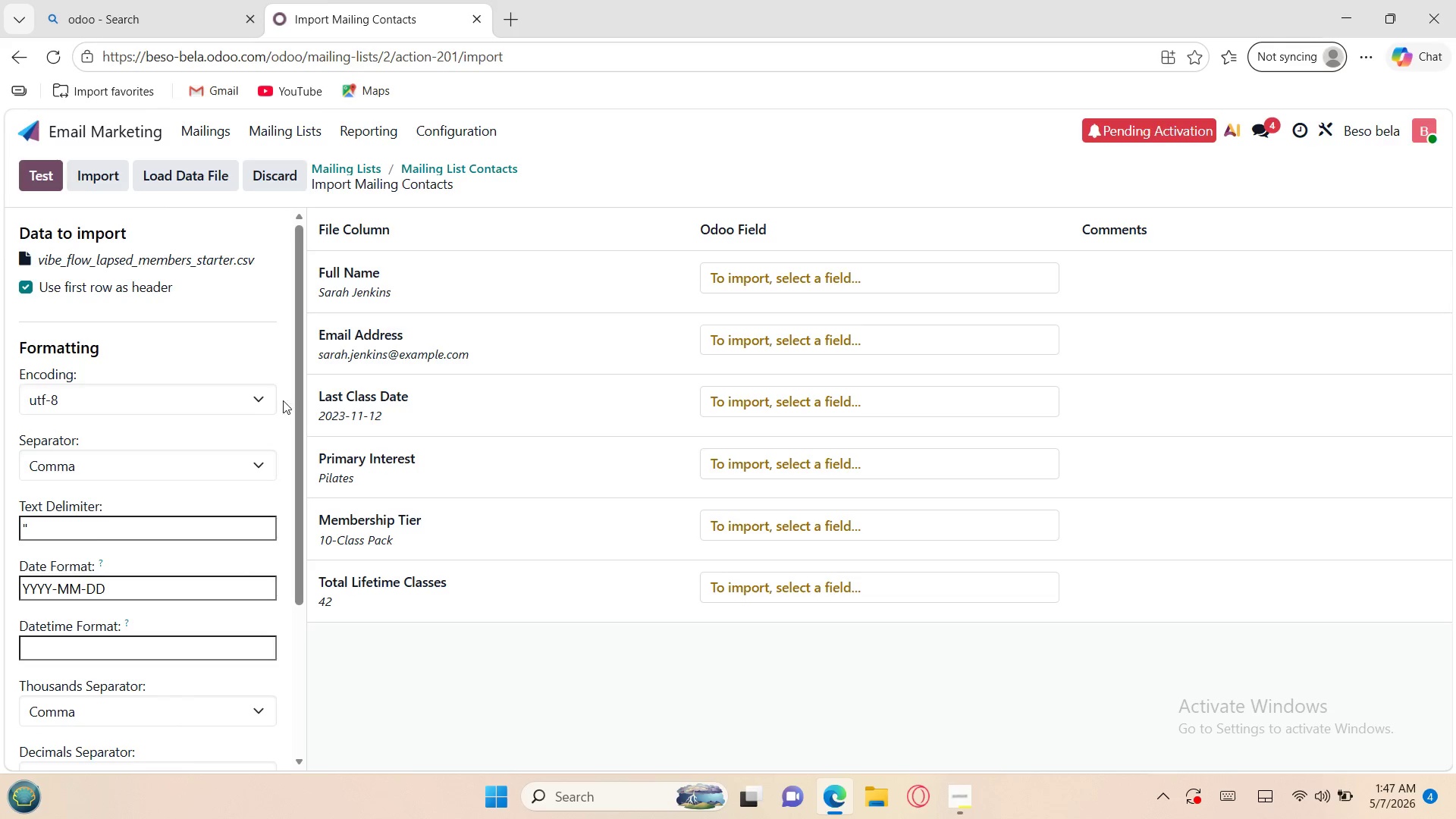 
left_click([397, 294])
 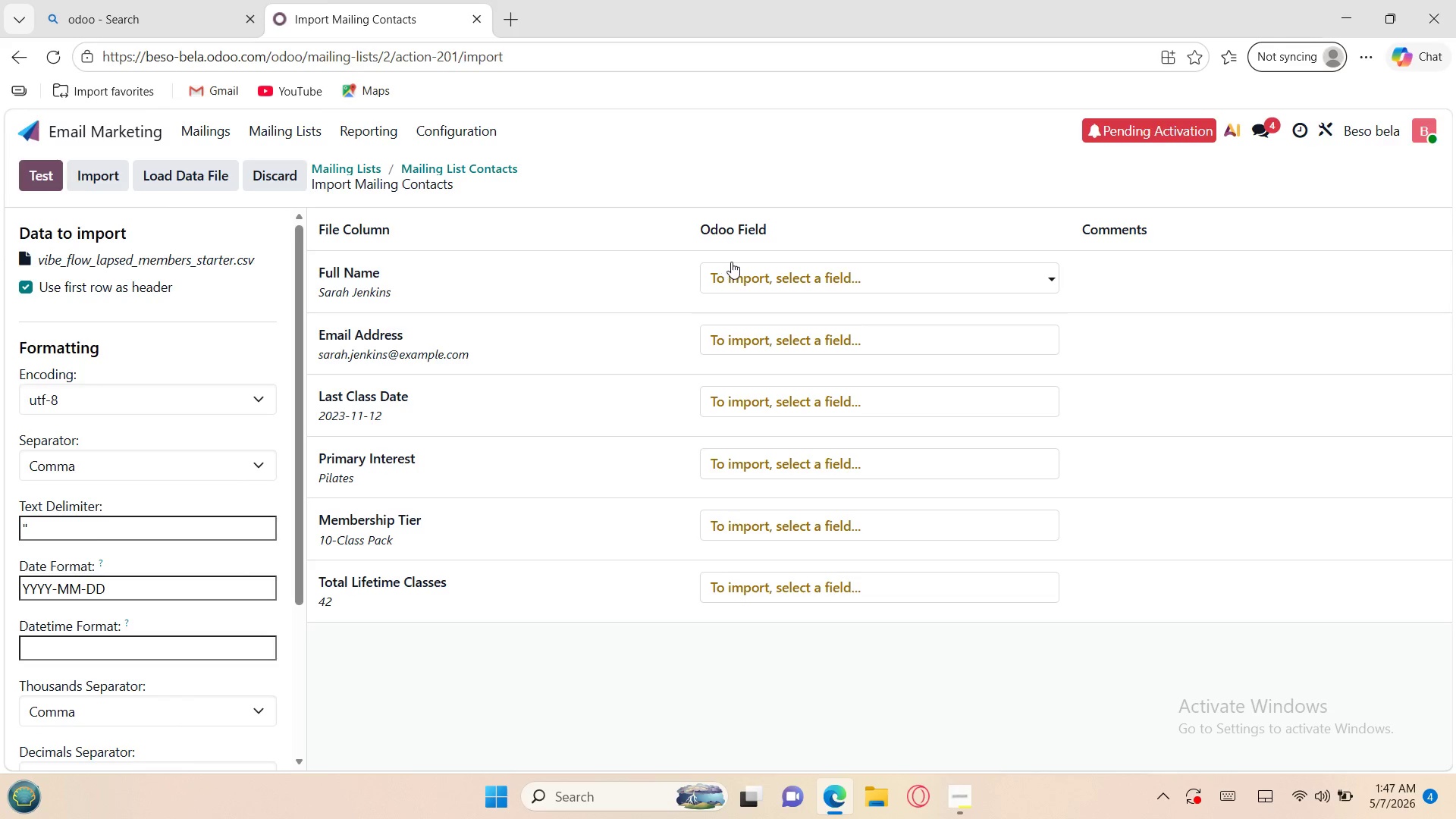 
left_click([736, 265])
 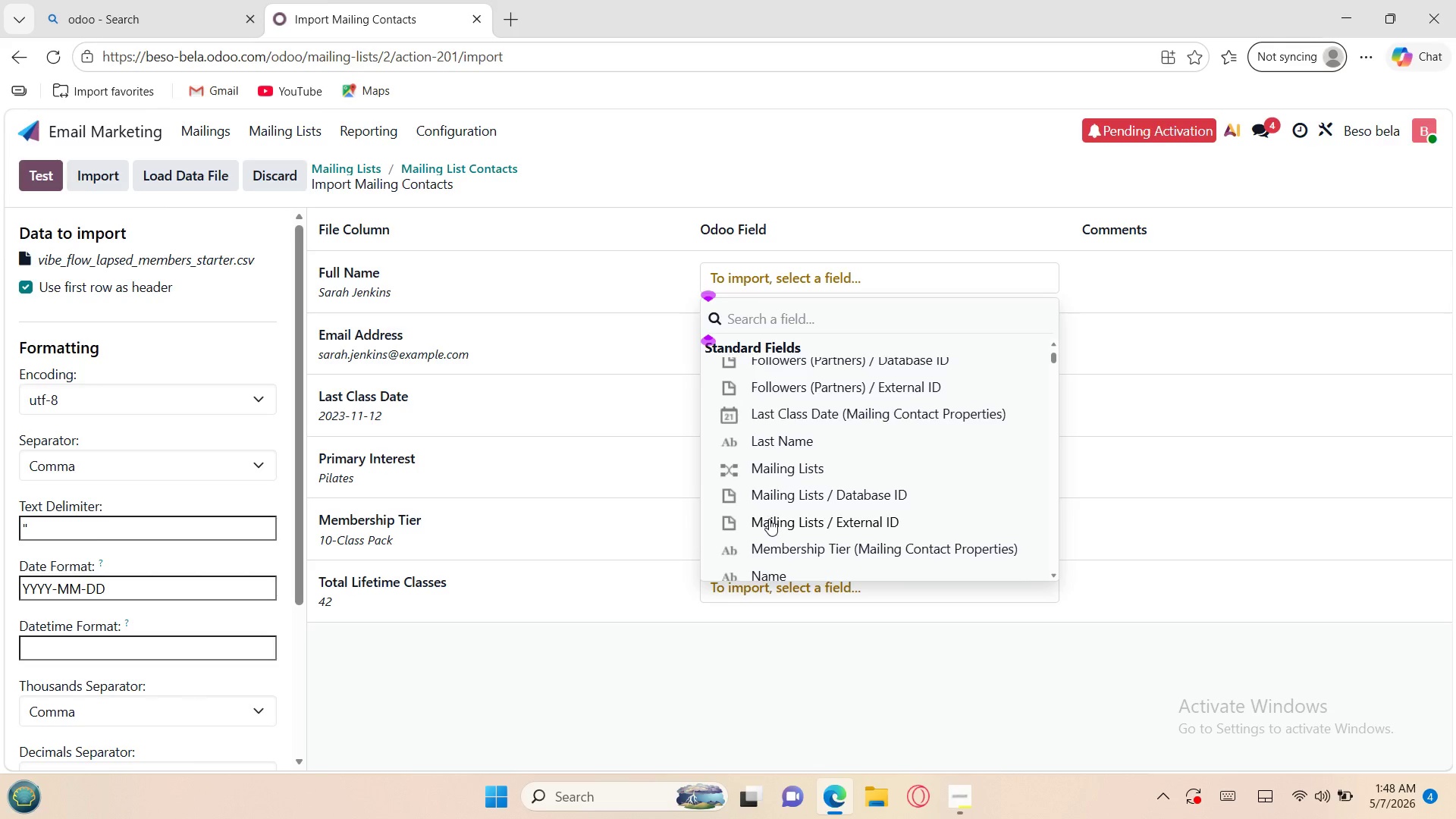 
wait(5.66)
 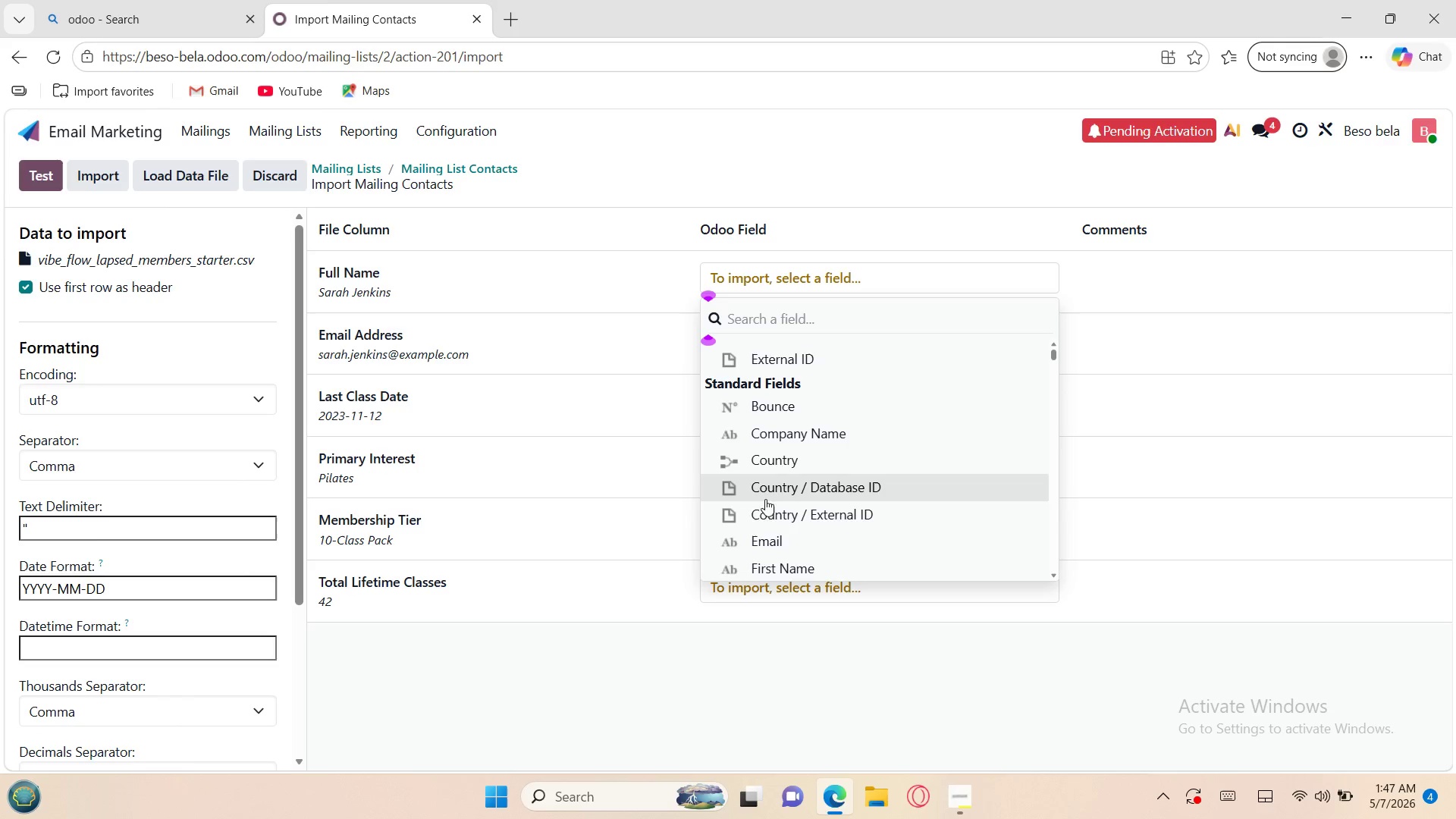 
left_click([767, 530])
 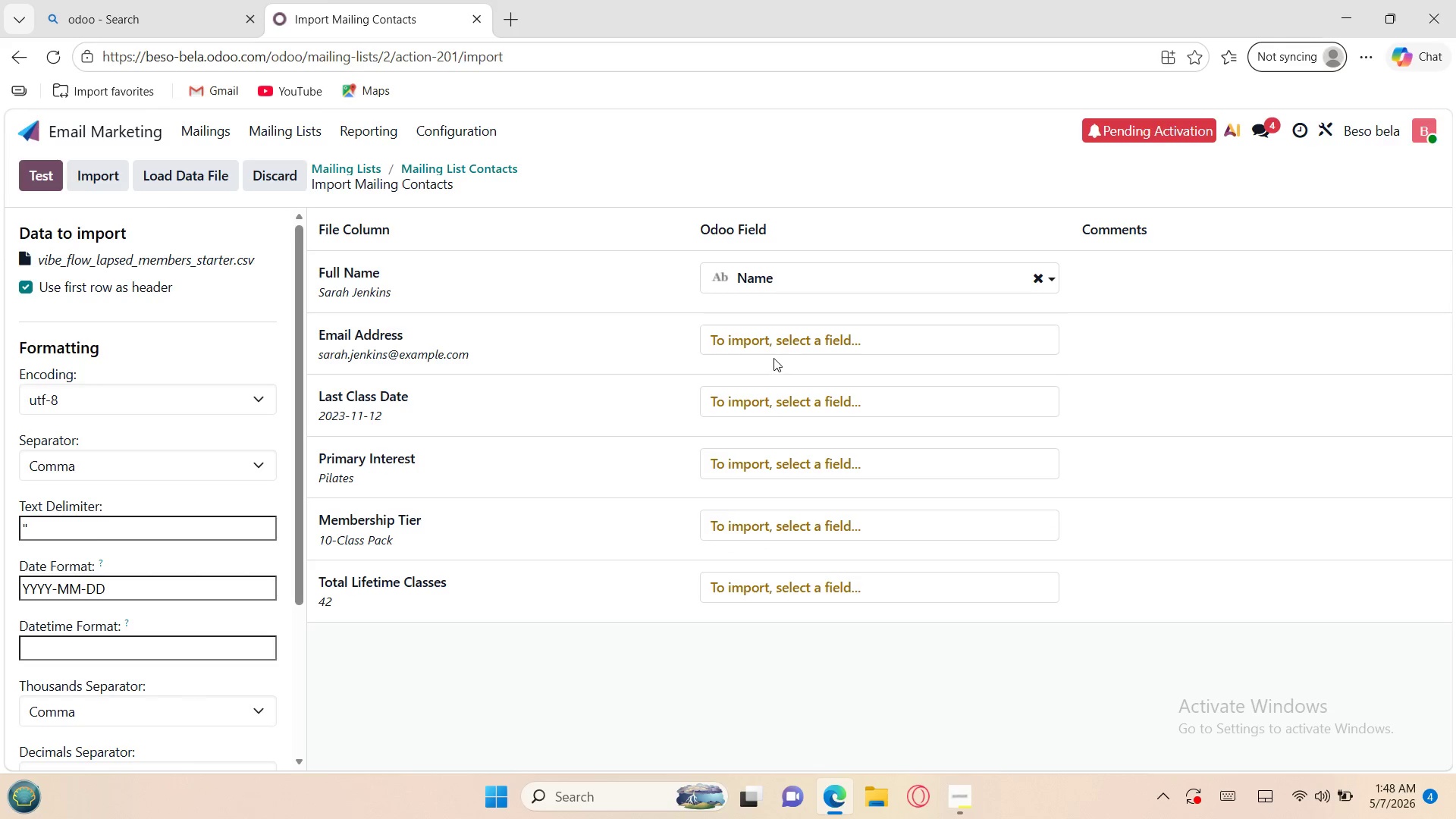 
left_click([778, 350])
 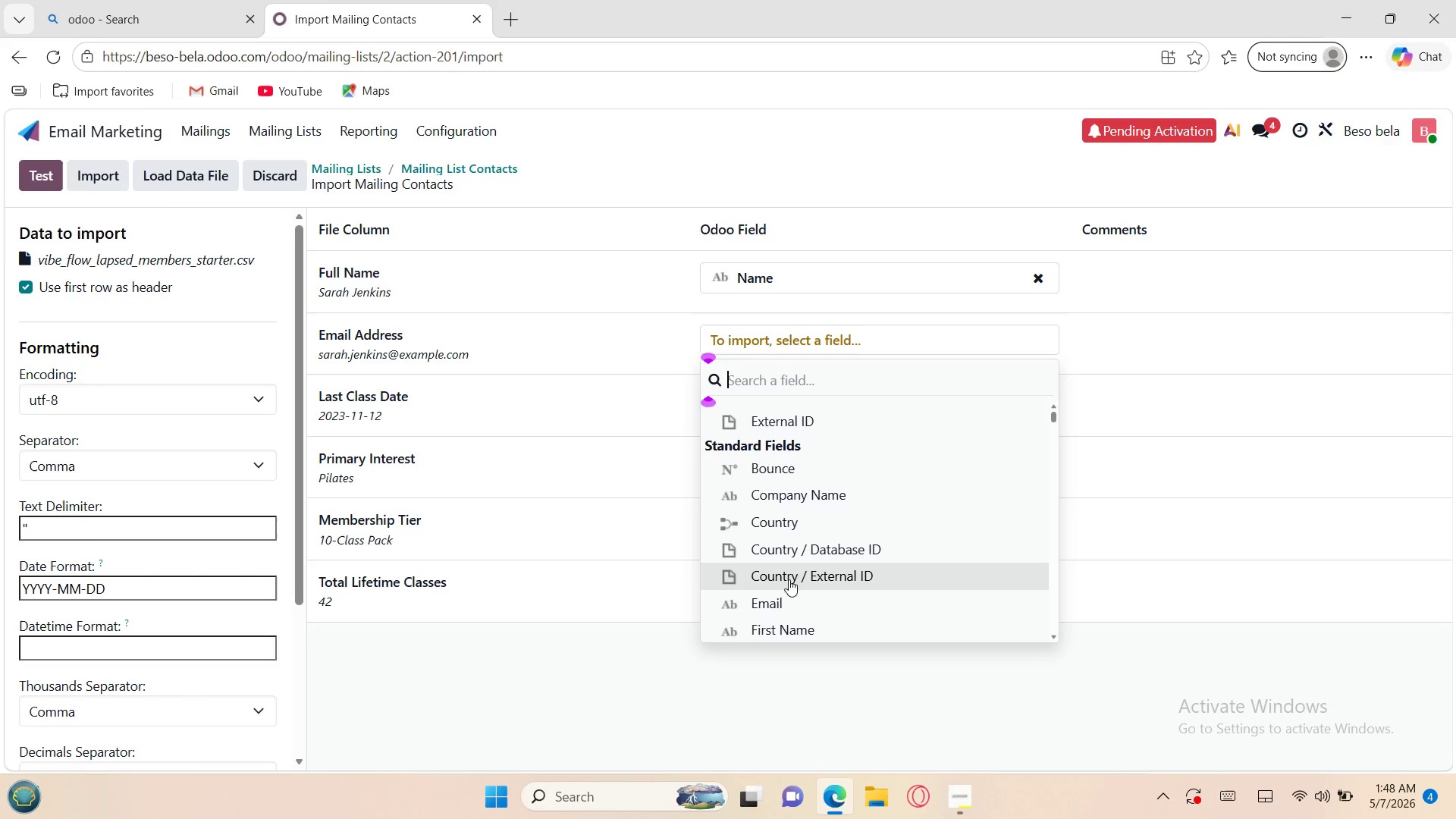 
left_click([783, 592])
 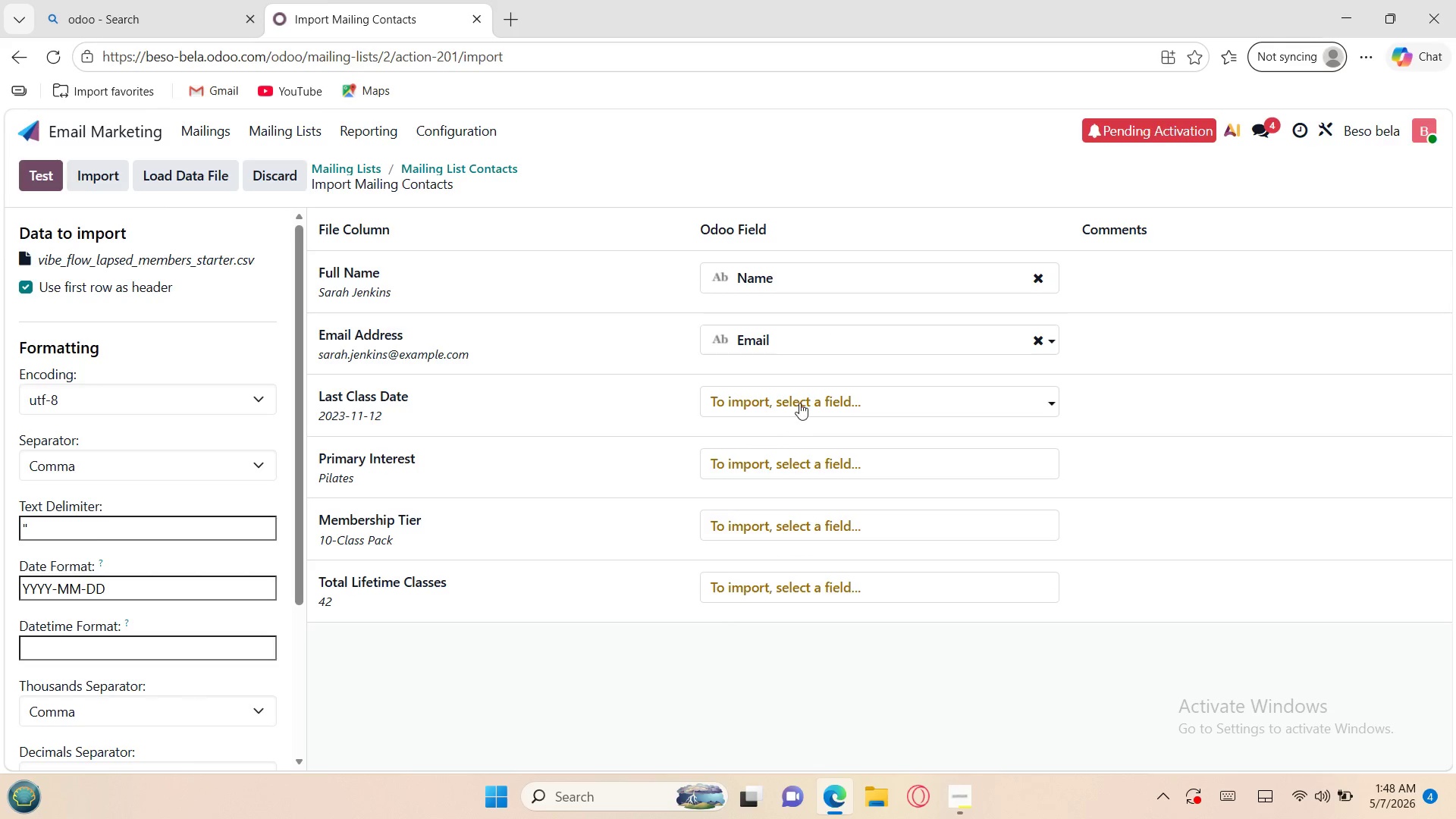 
left_click([799, 400])
 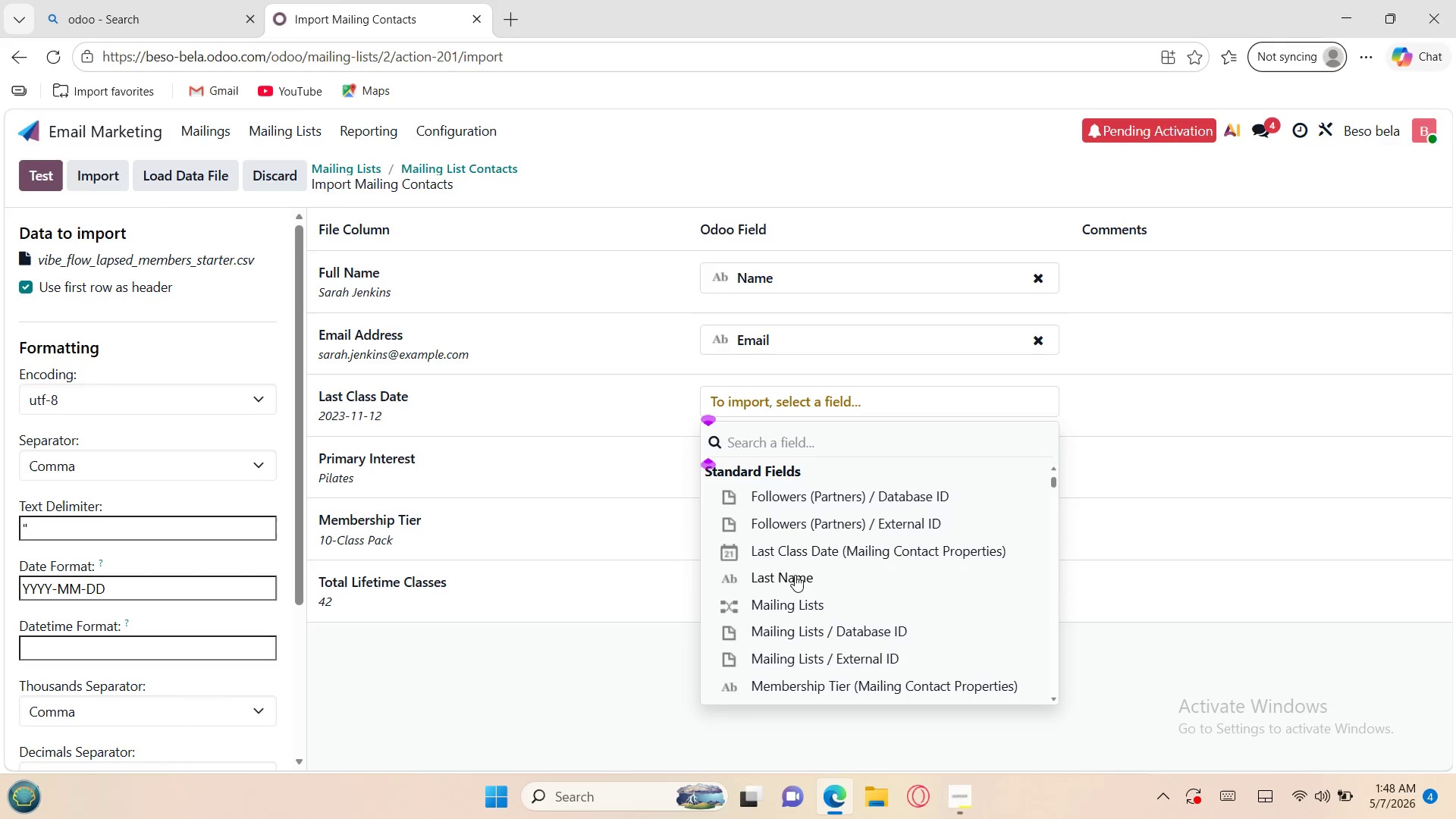 
left_click([797, 554])
 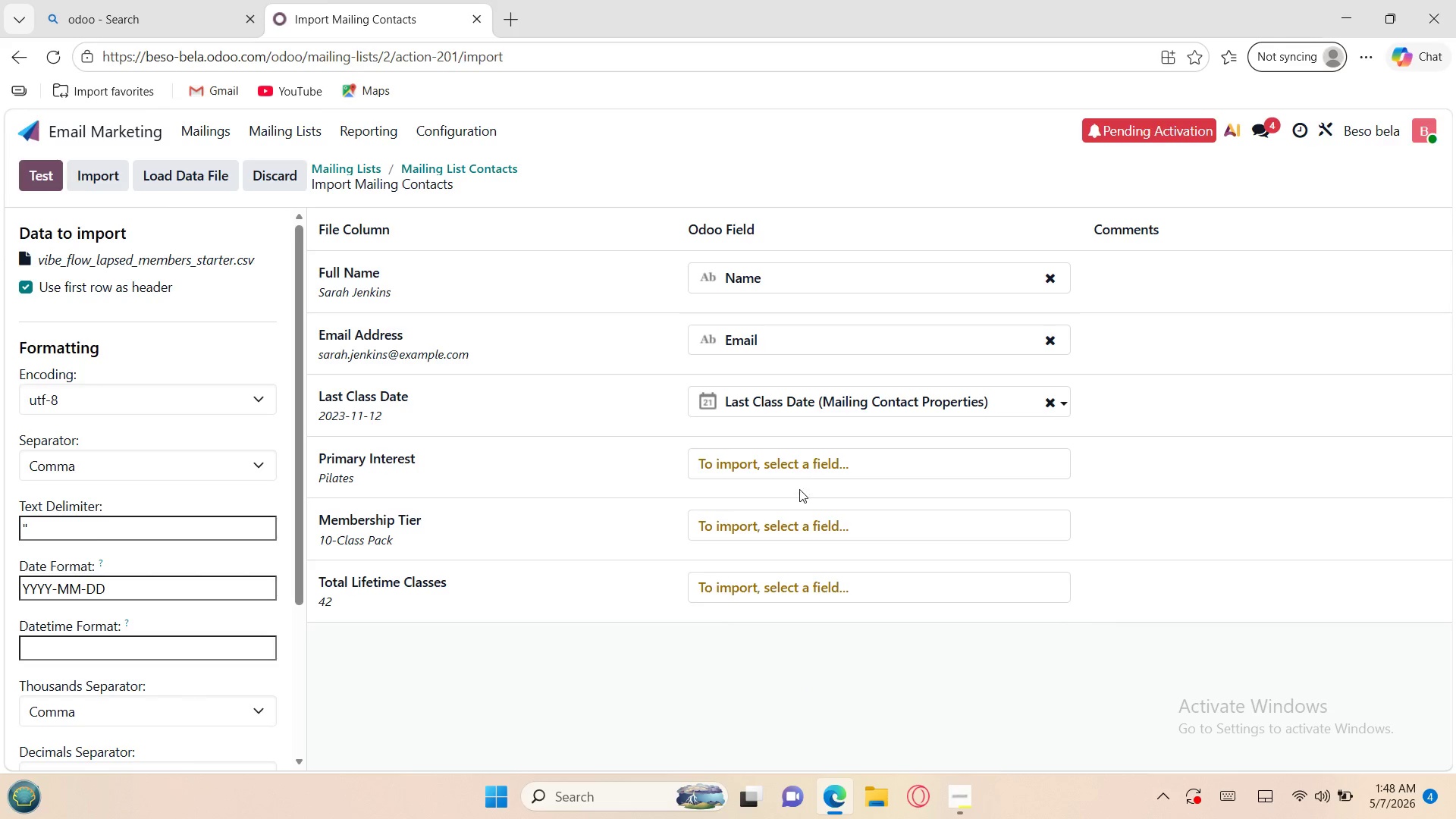 
left_click([805, 469])
 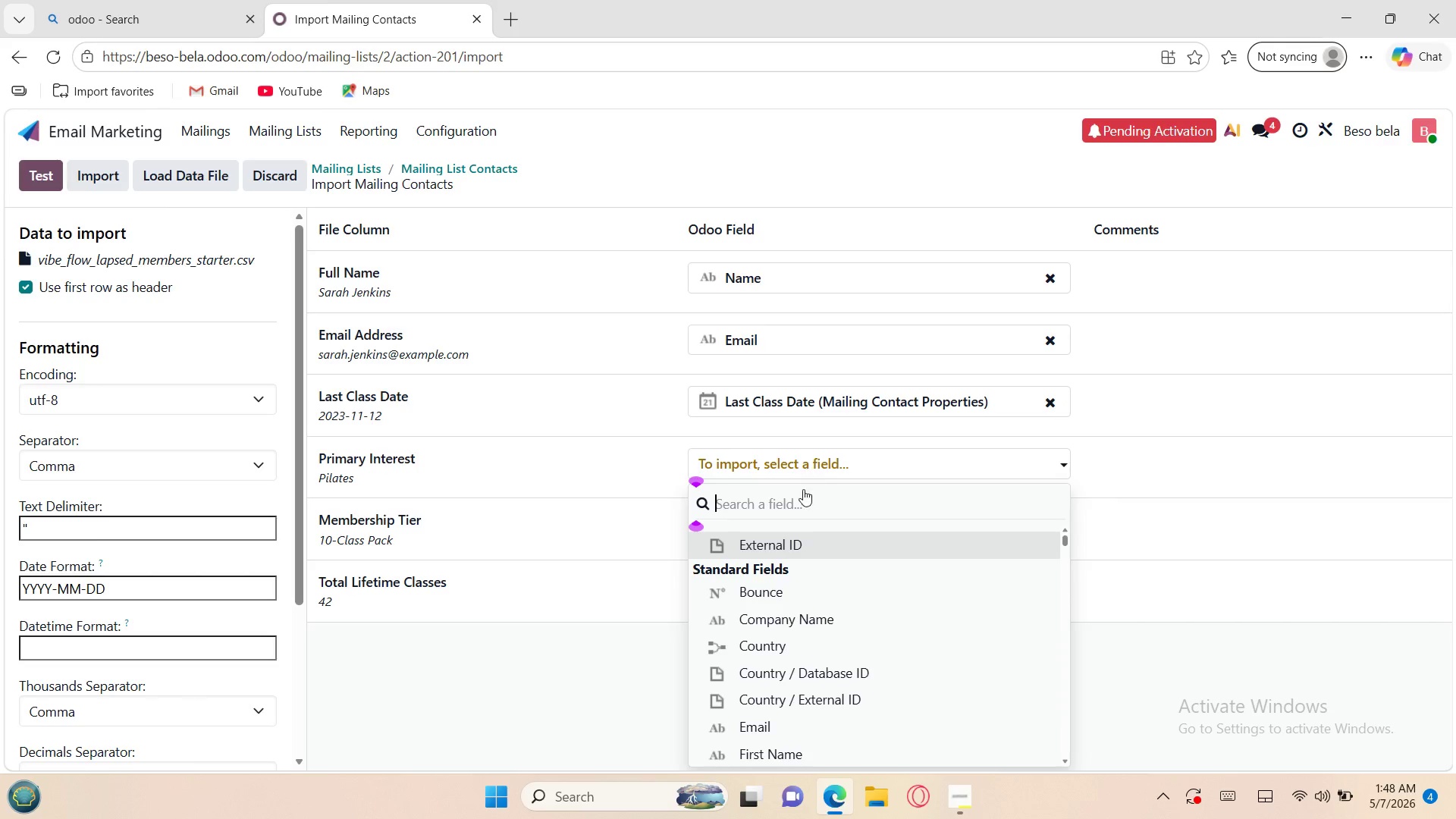 
mouse_move([784, 620])
 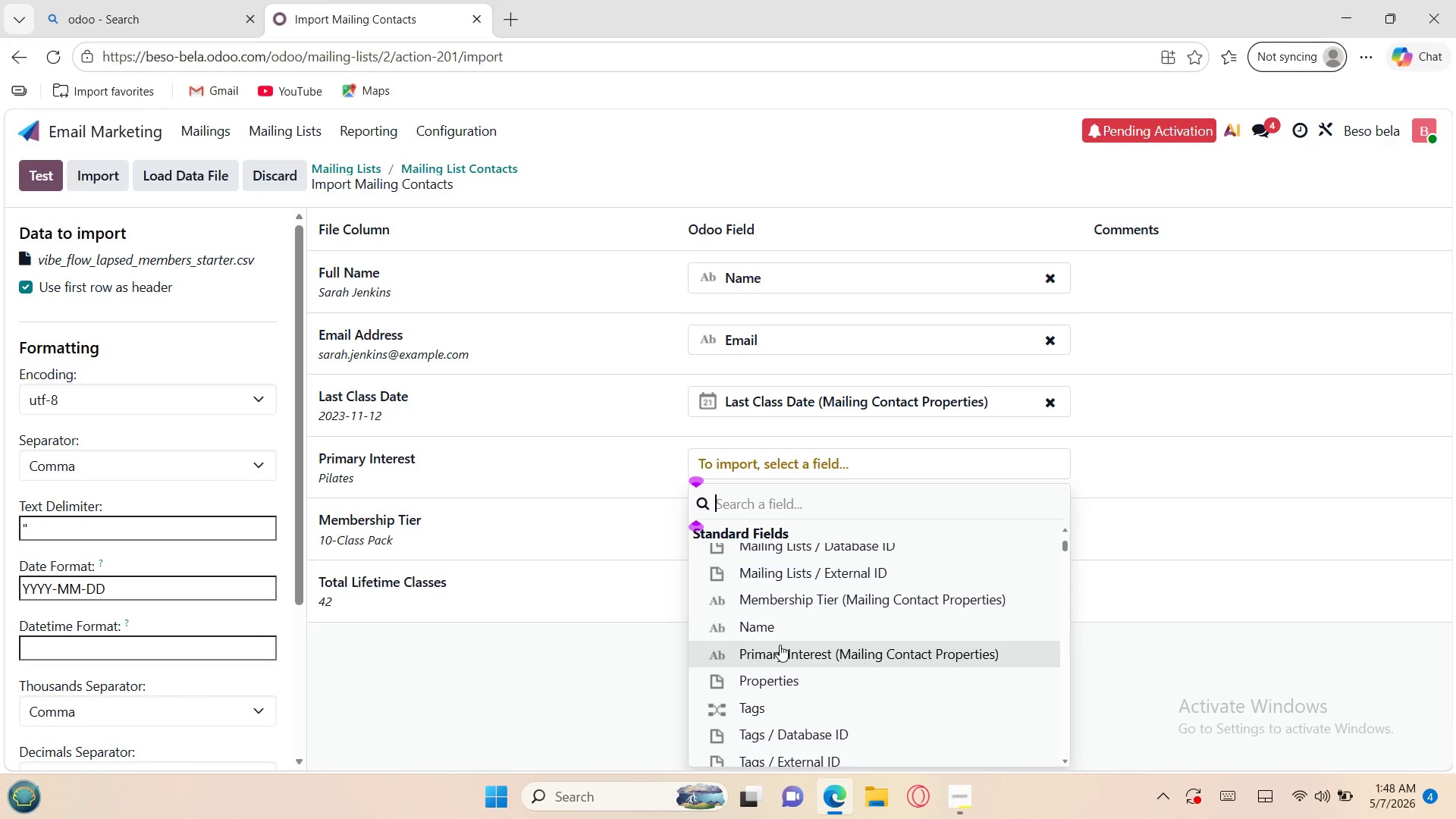 
left_click([780, 645])
 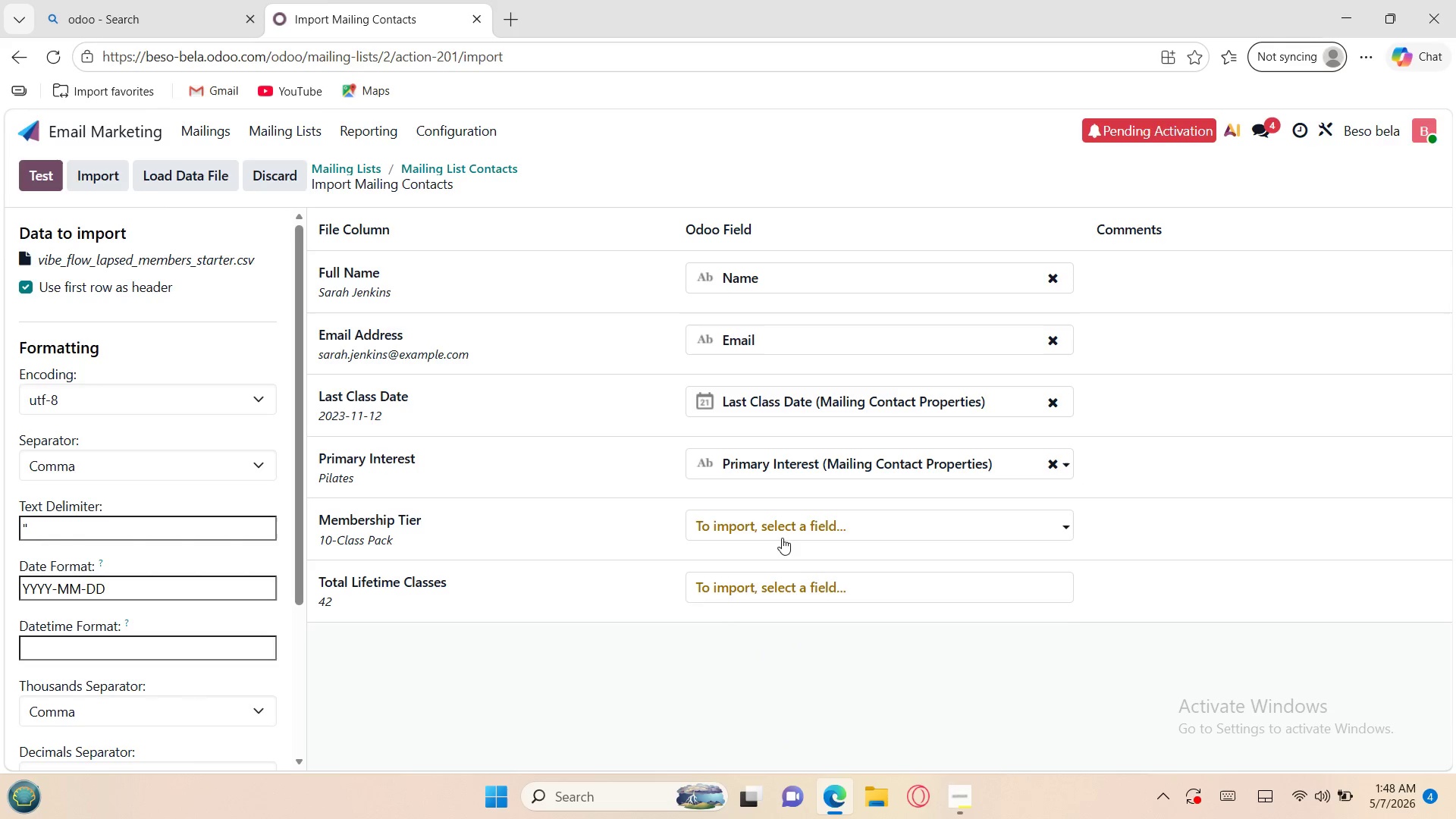 
left_click([789, 524])
 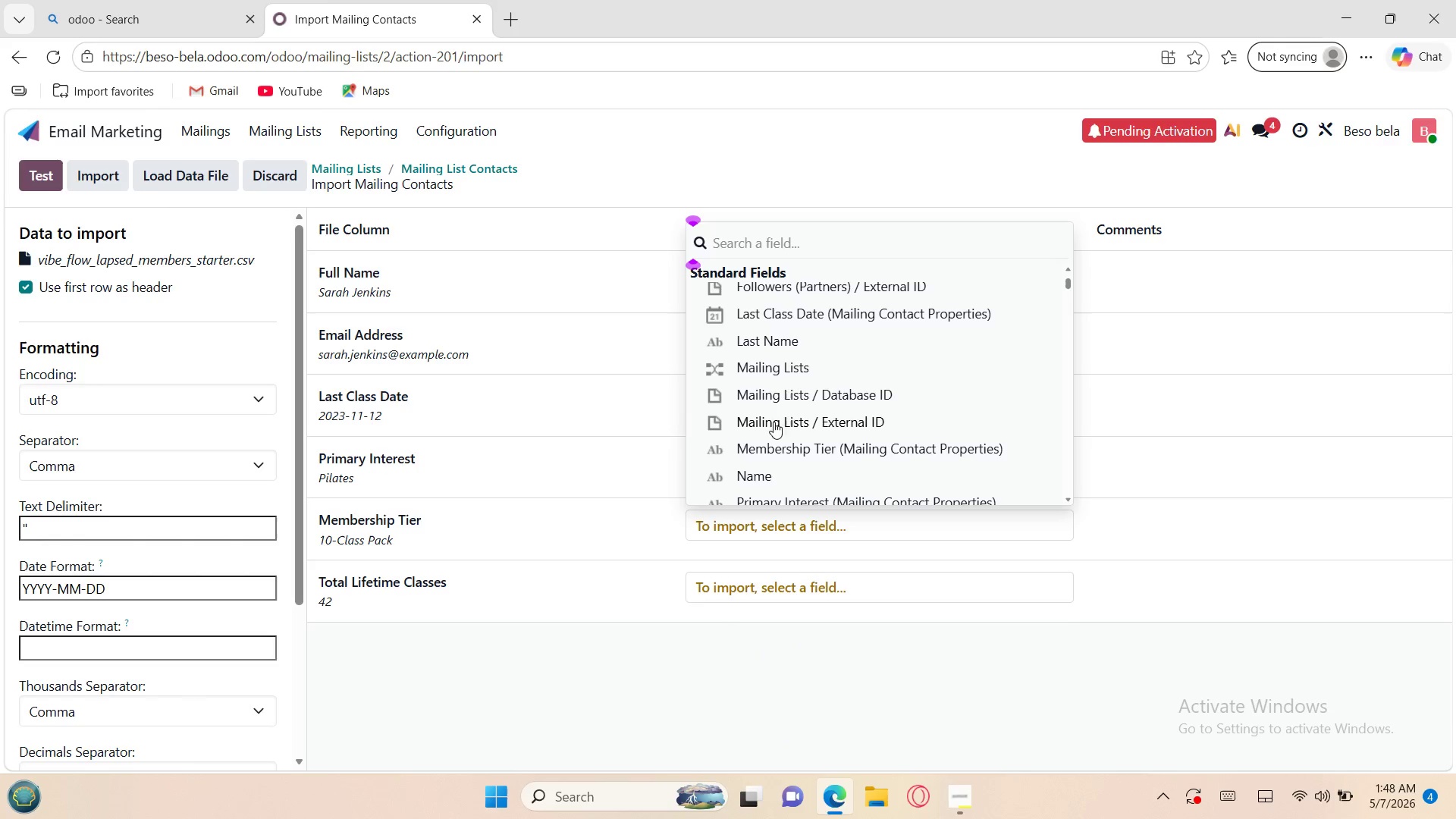 
wait(7.05)
 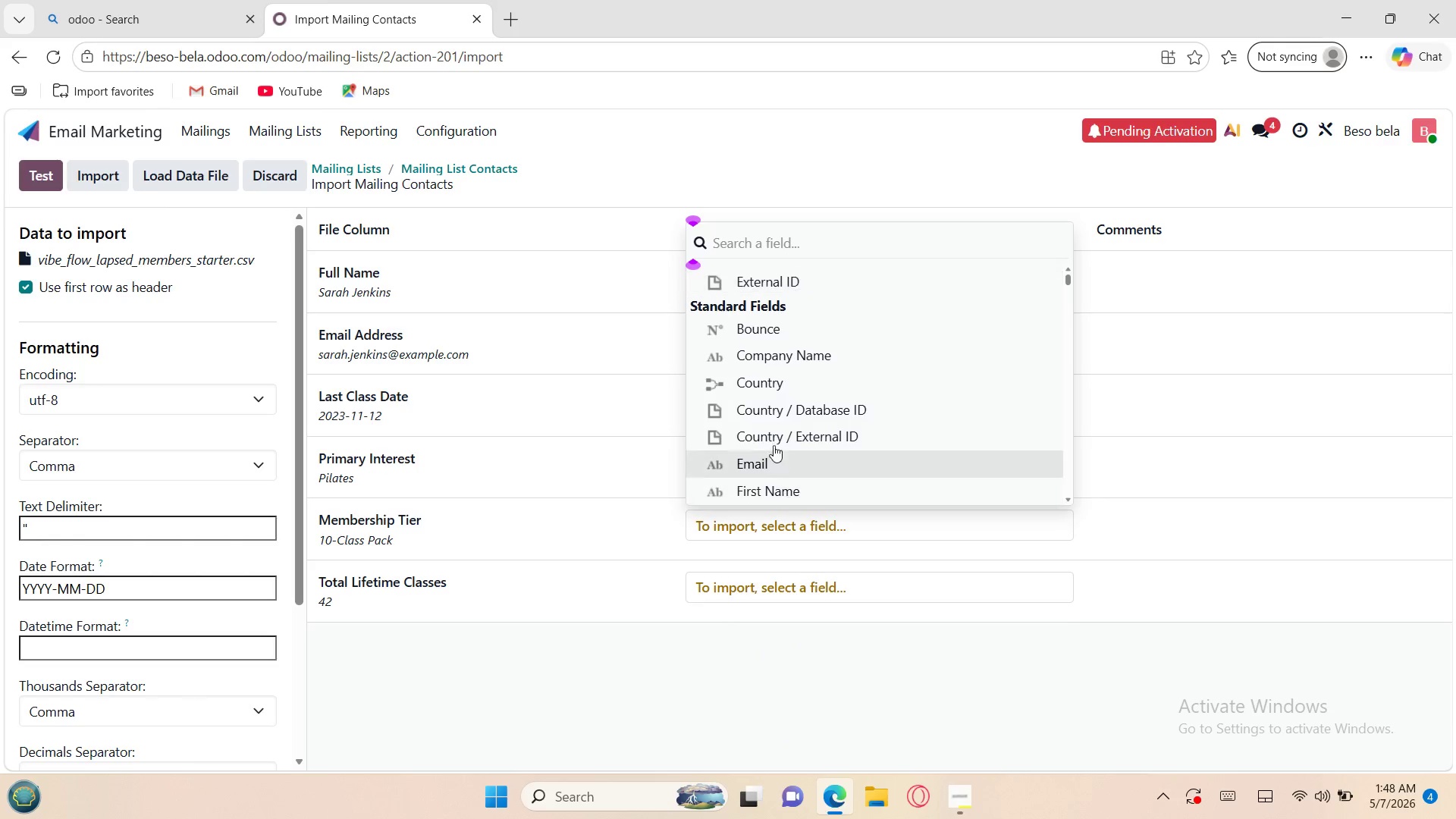 
left_click([792, 440])
 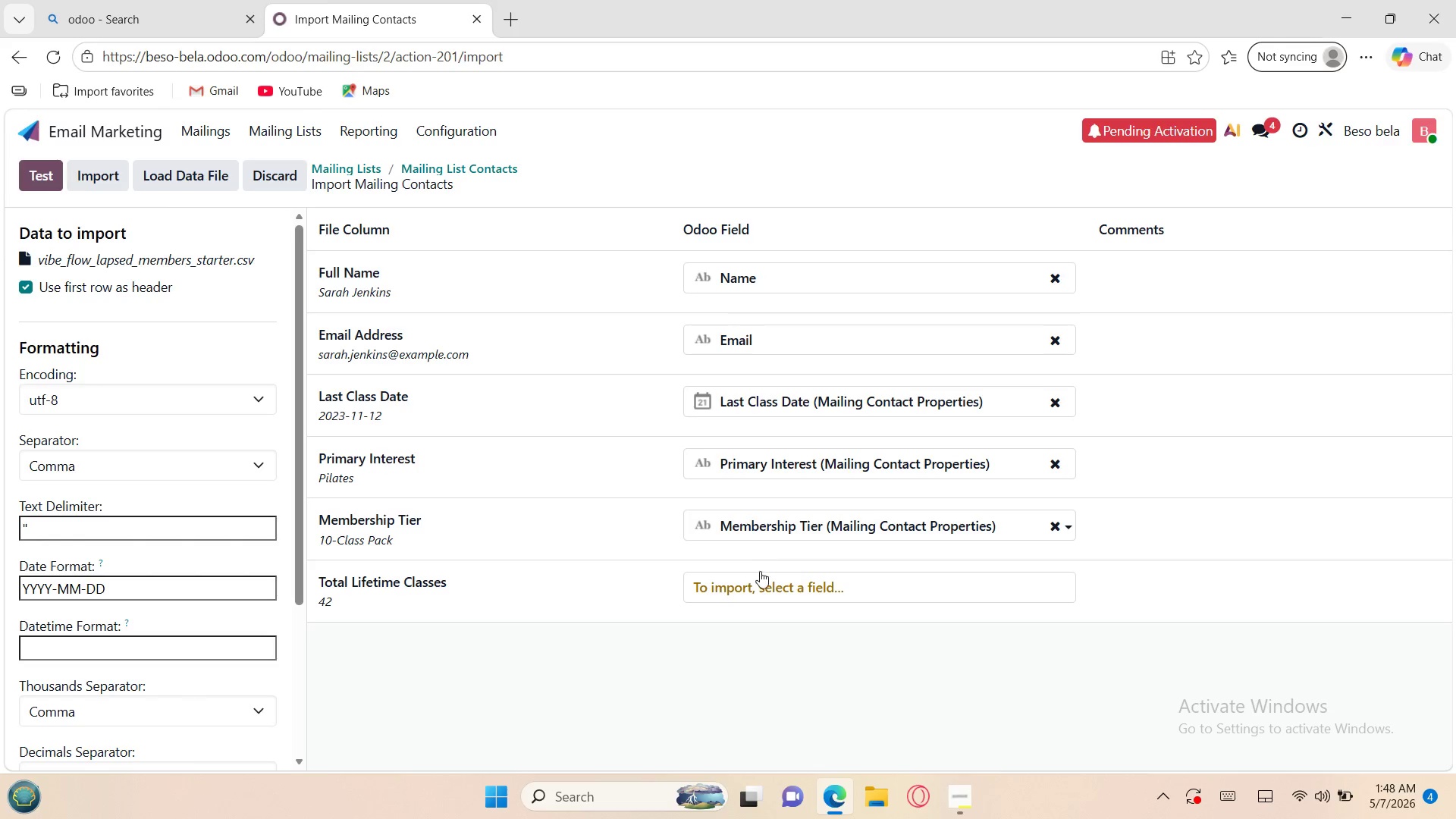 
left_click([752, 585])
 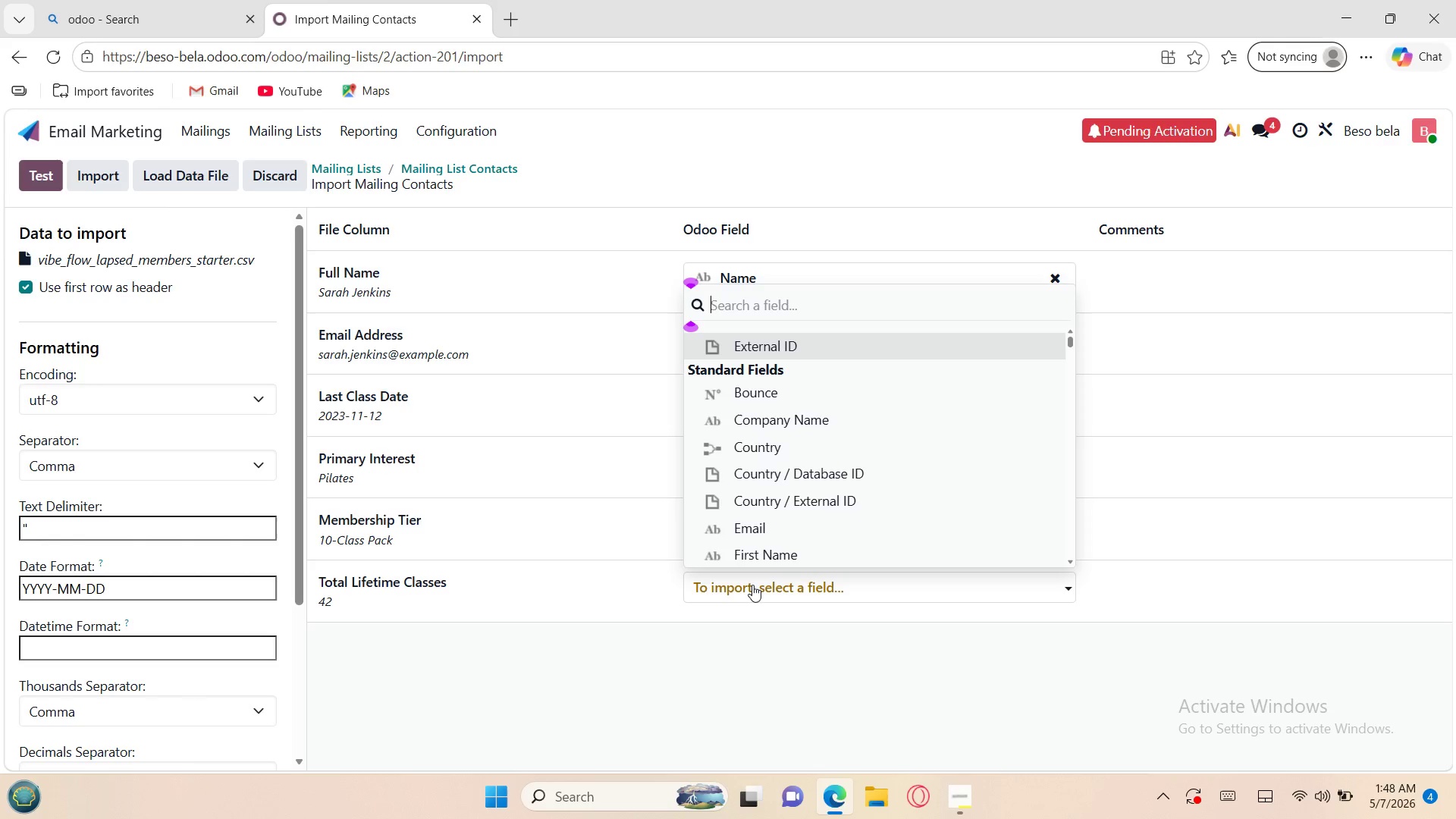 
mouse_move([770, 519])
 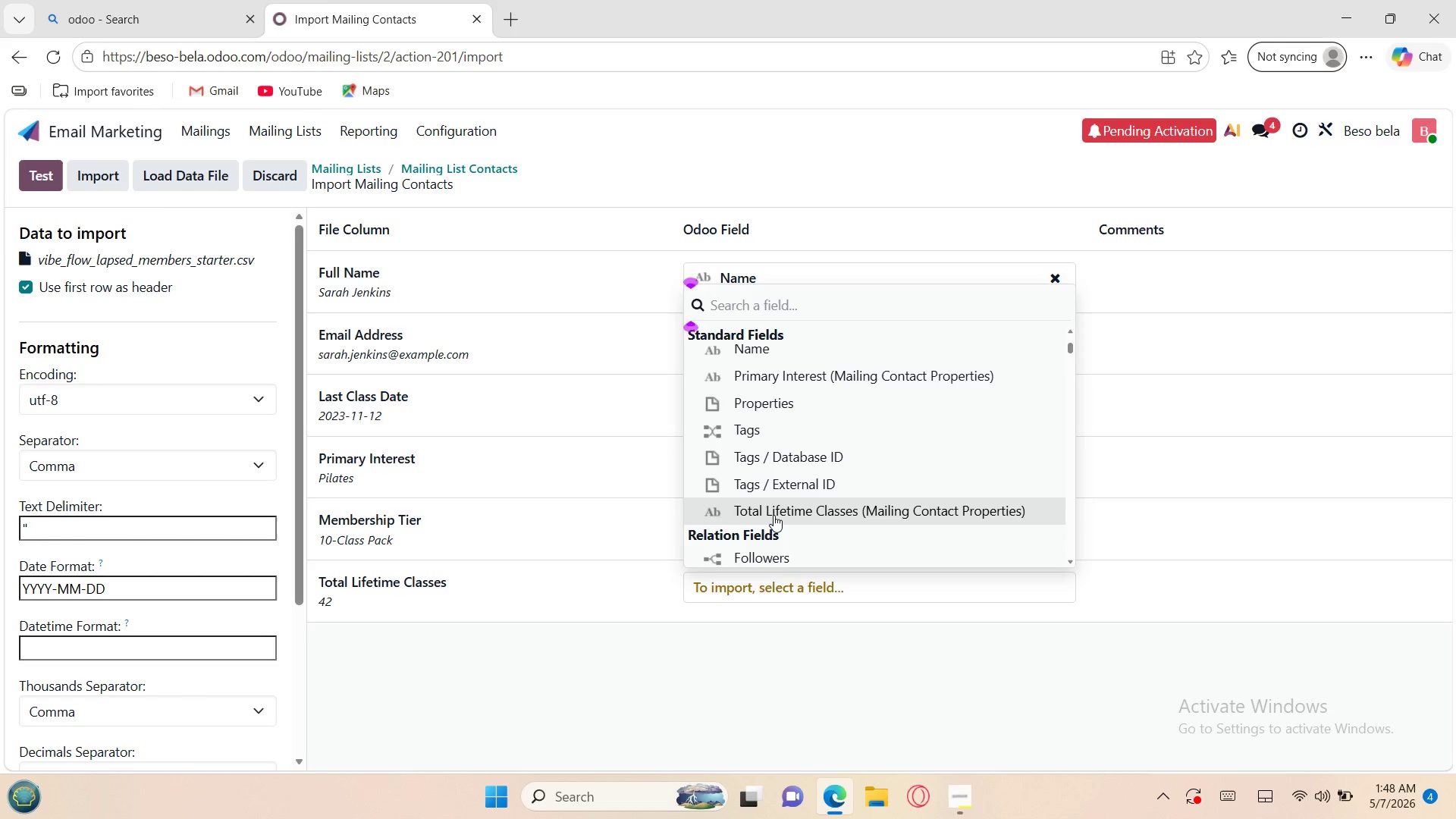 
left_click([774, 515])
 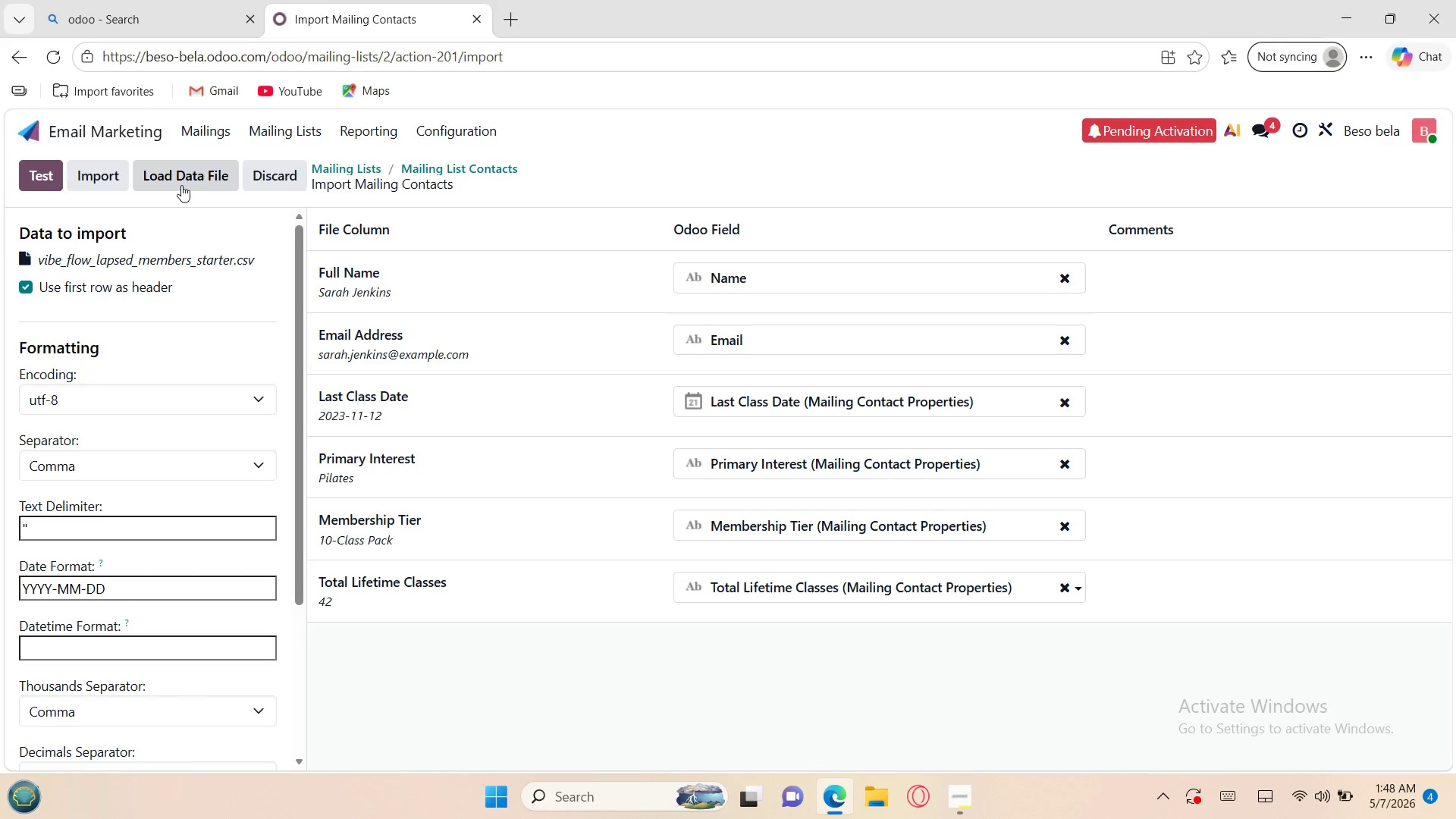 
left_click([33, 173])
 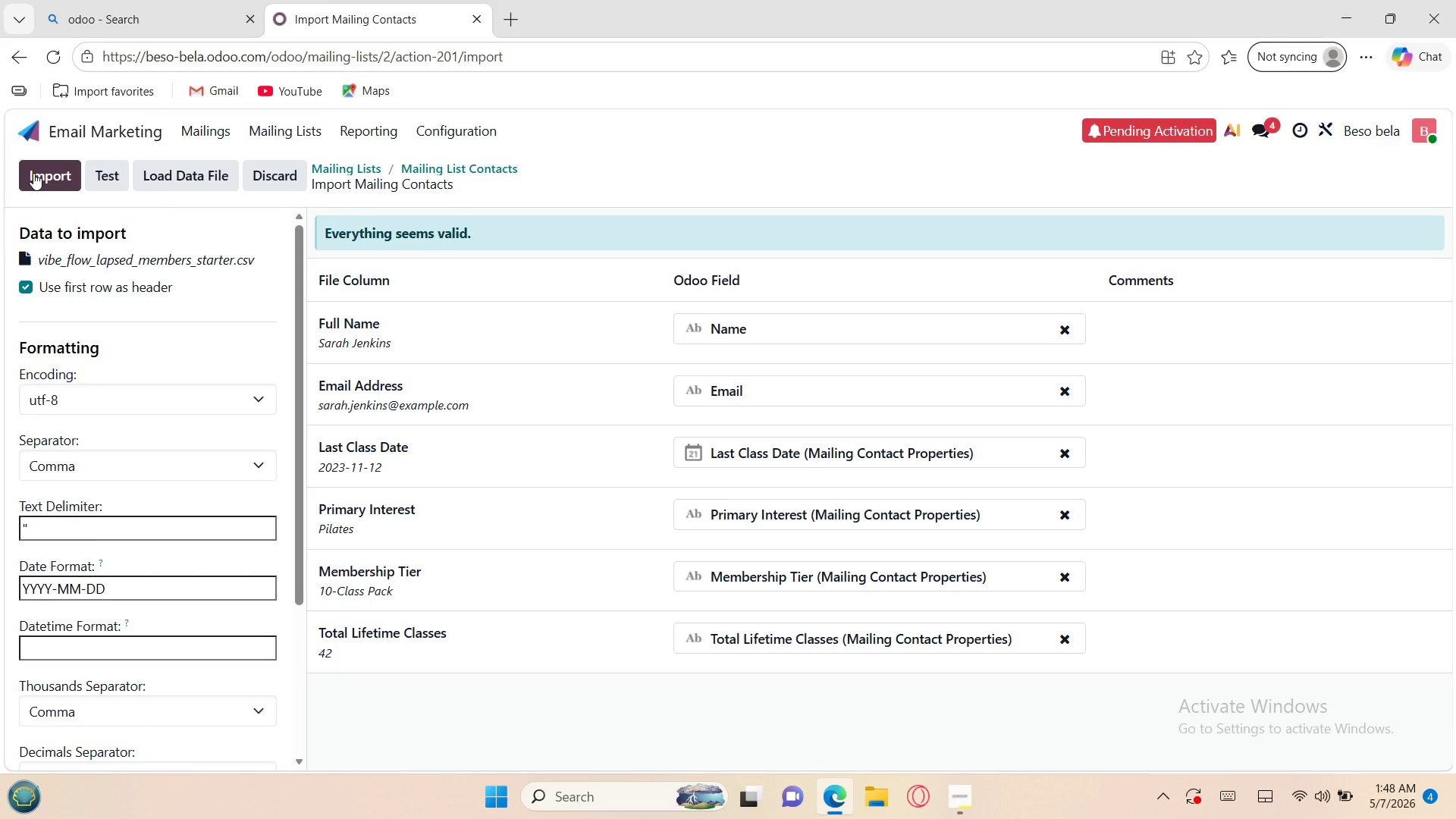 
wait(5.66)
 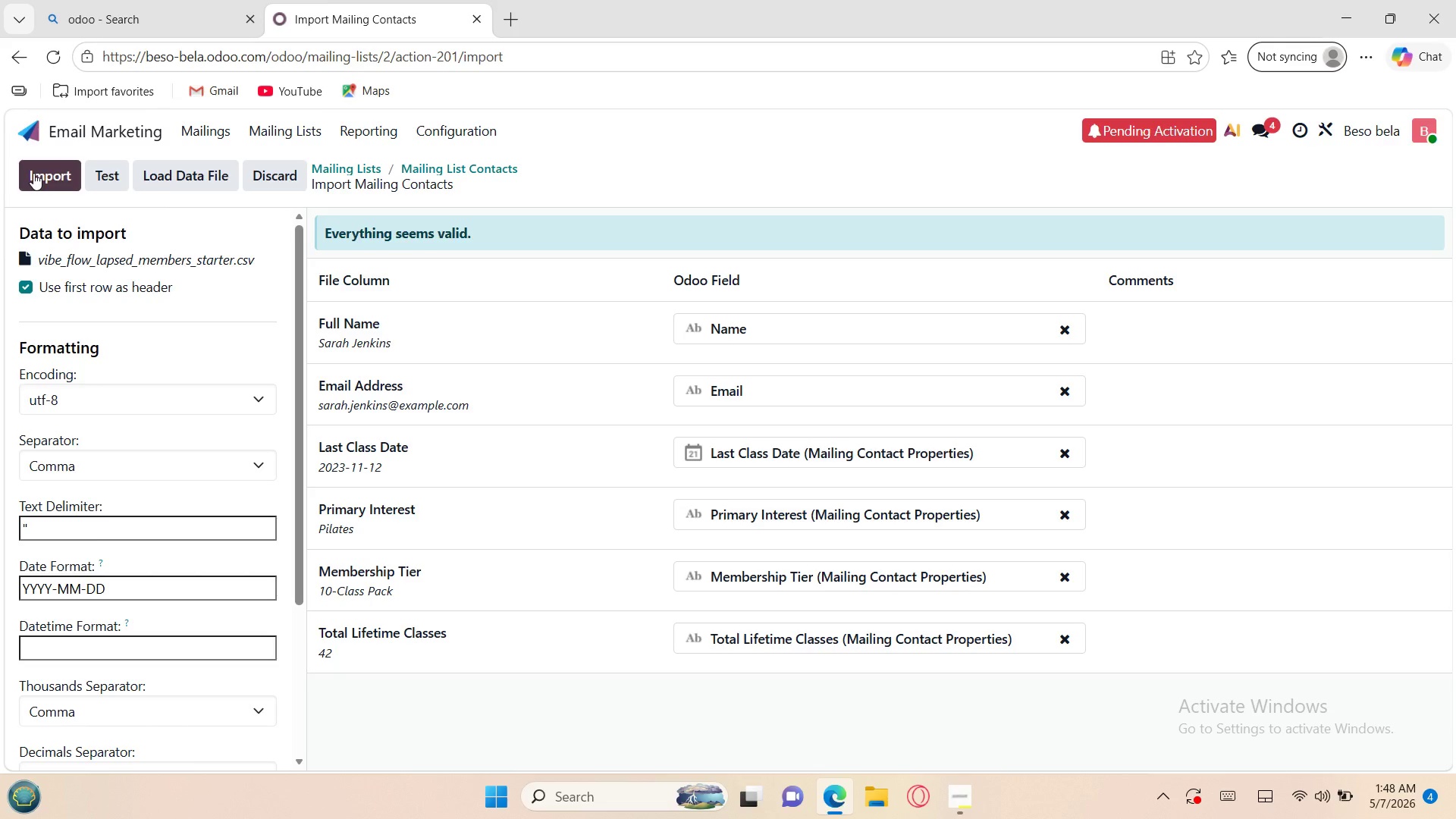 
left_click([47, 169])
 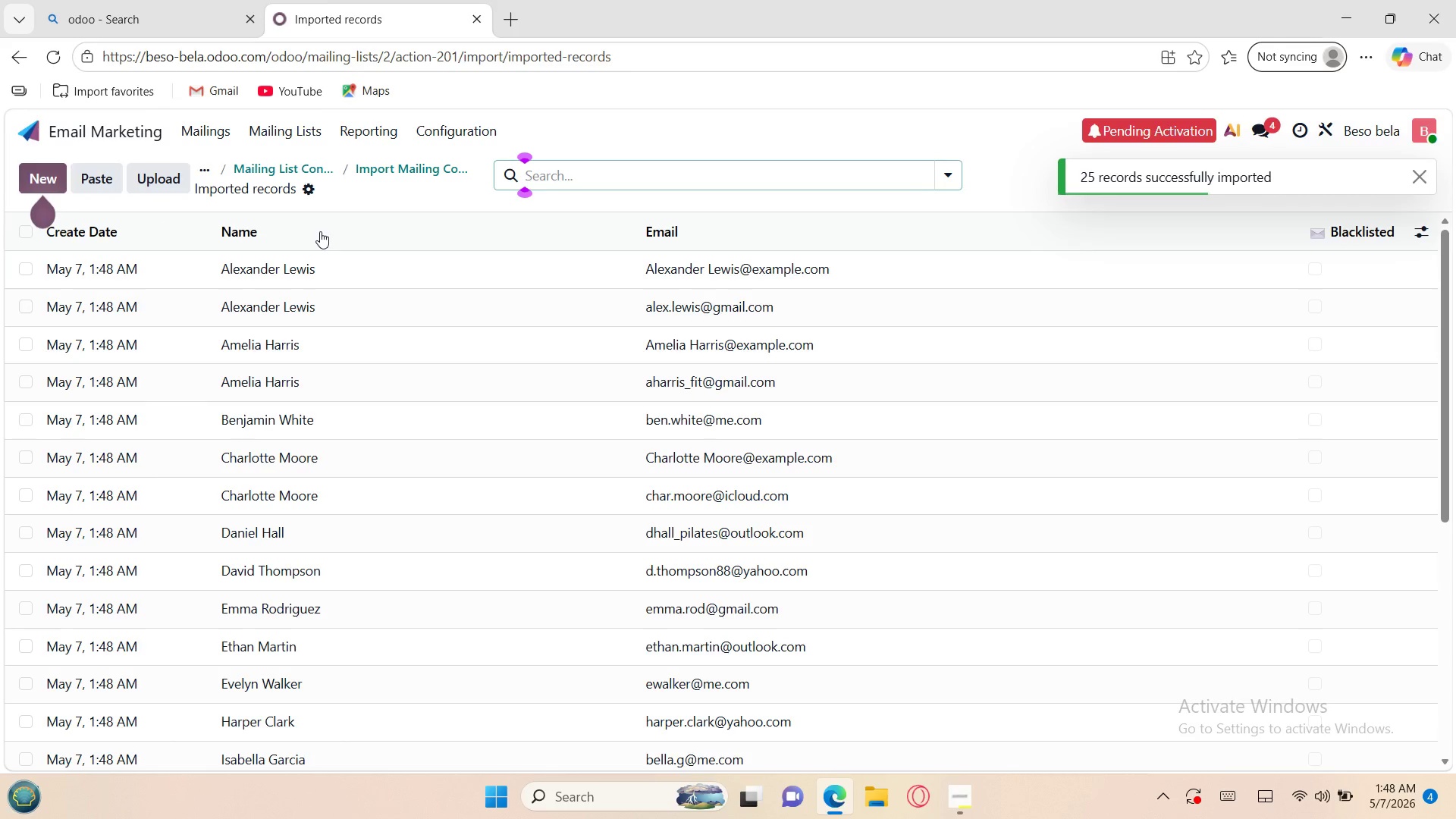 
wait(8.12)
 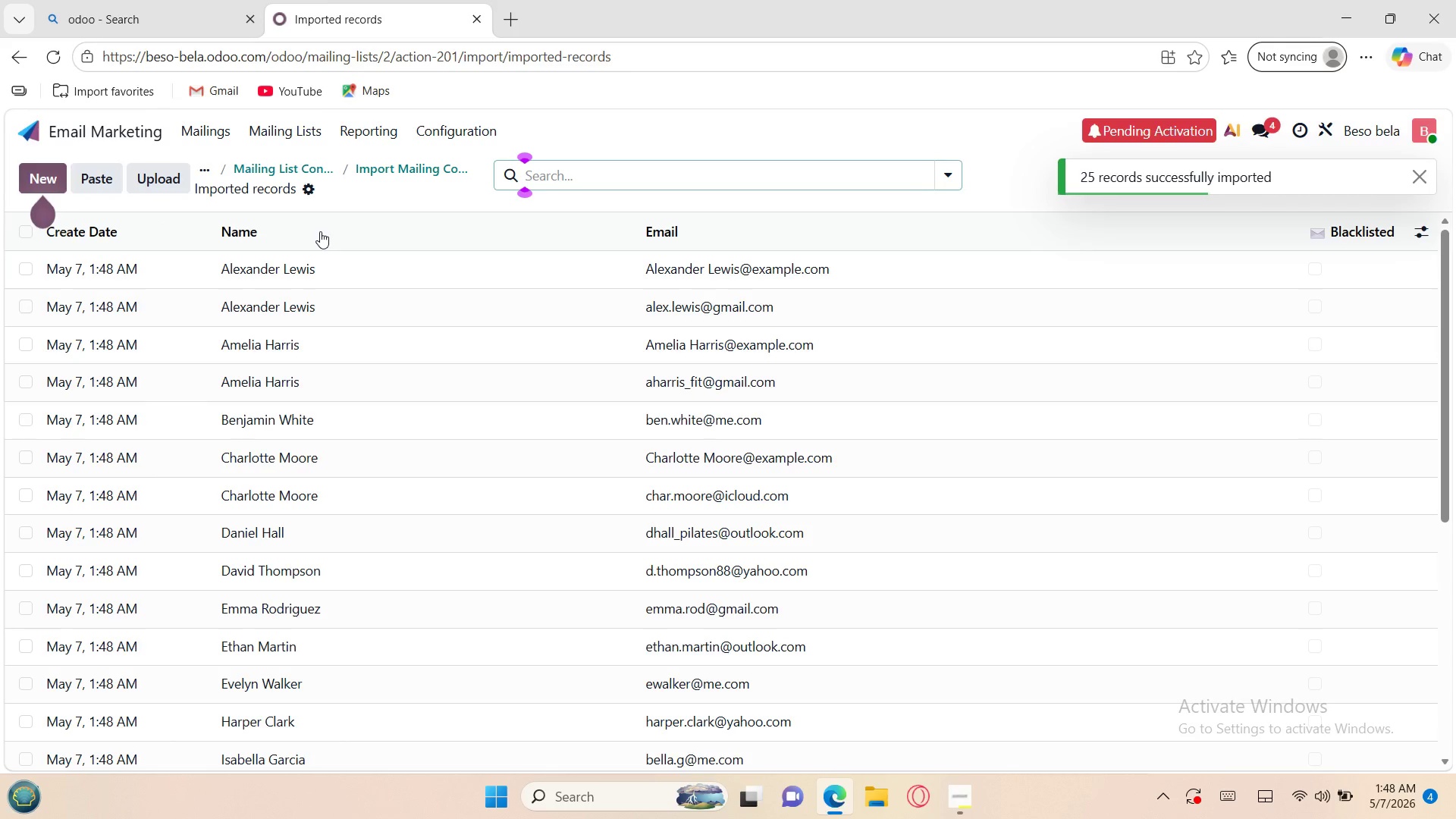 
left_click([1416, 227])
 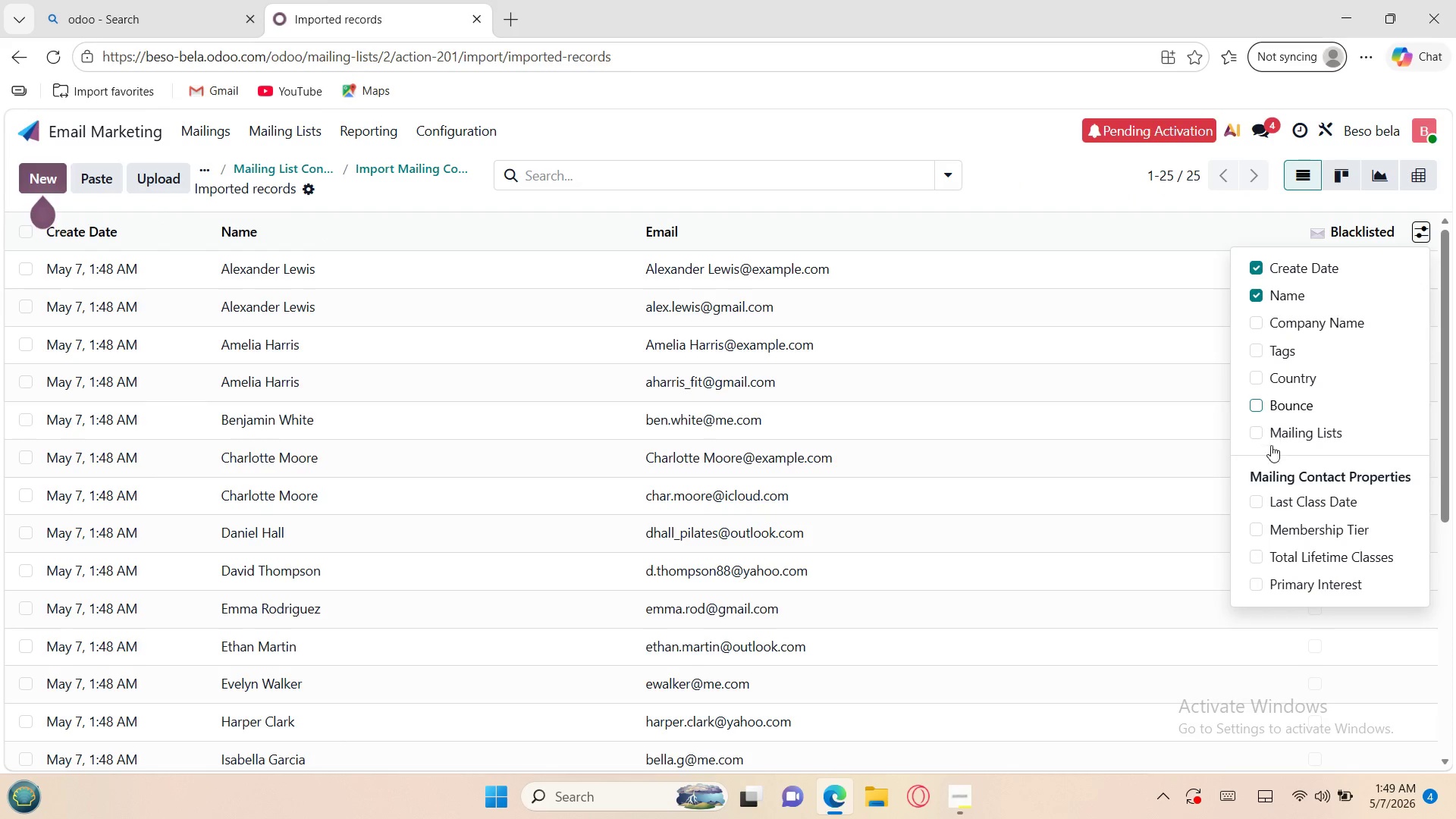 
left_click([1257, 497])
 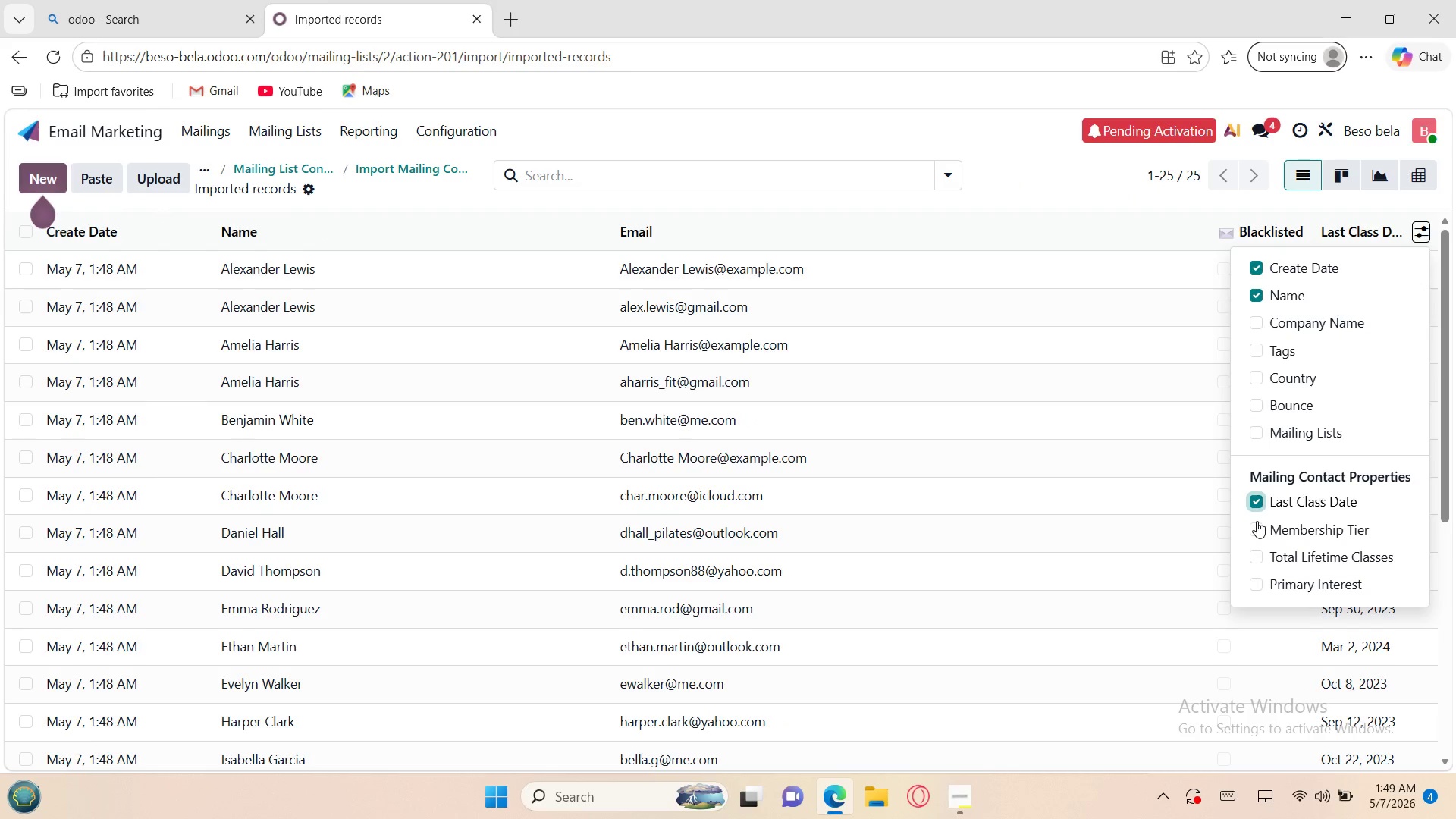 
left_click([1257, 522])
 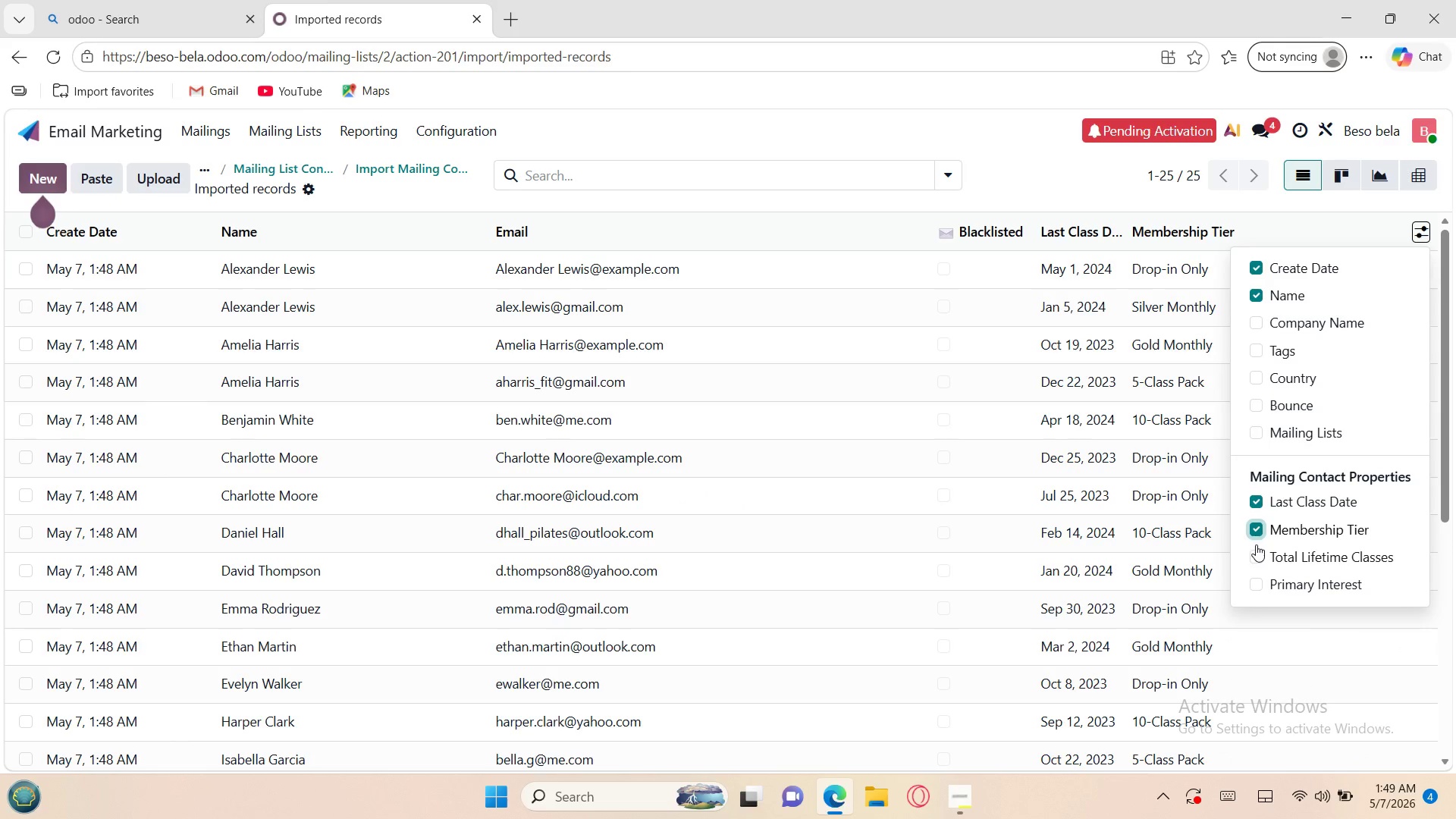 
left_click([1256, 547])
 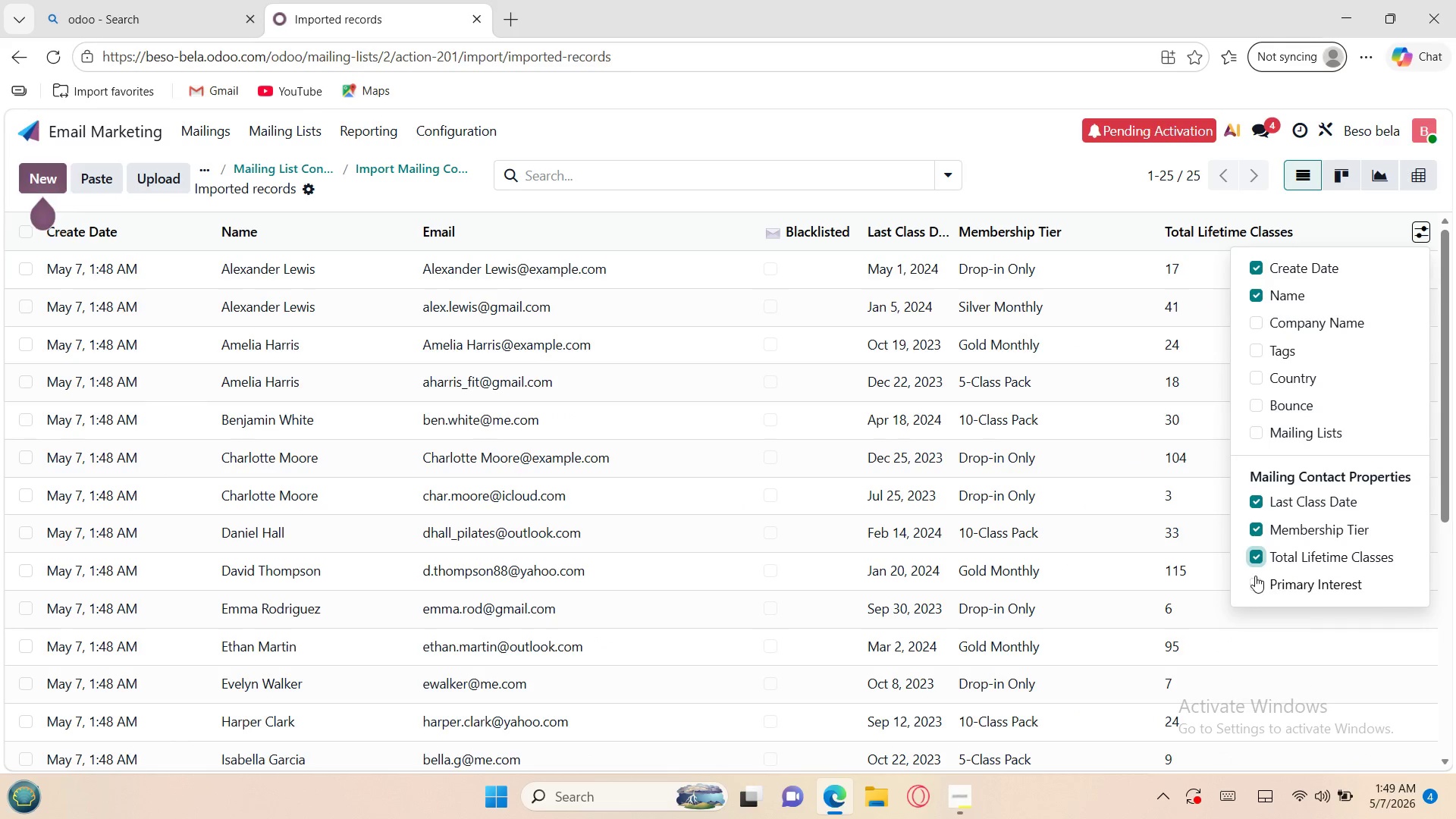 
left_click([1255, 576])
 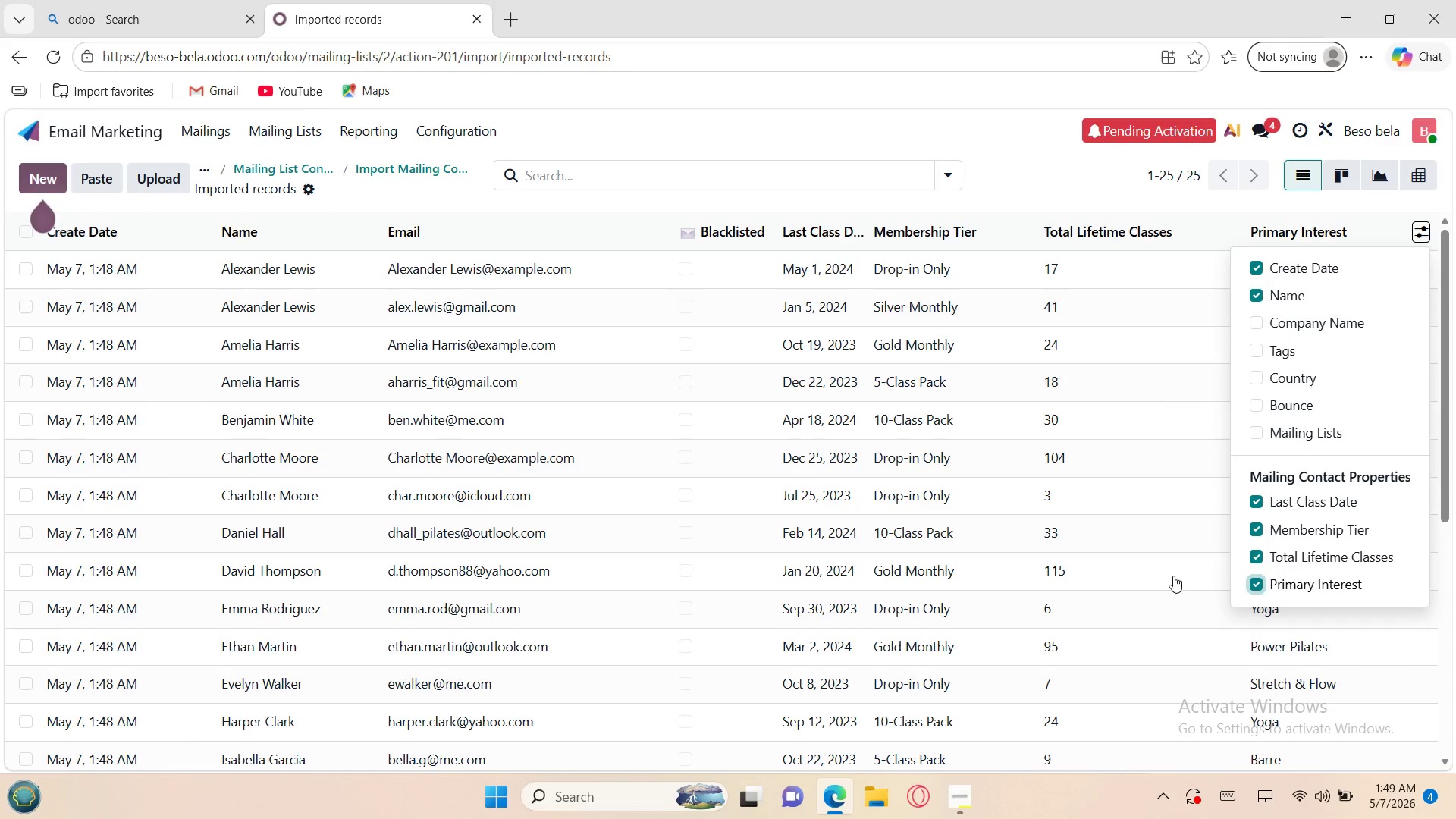 
left_click([1170, 576])
 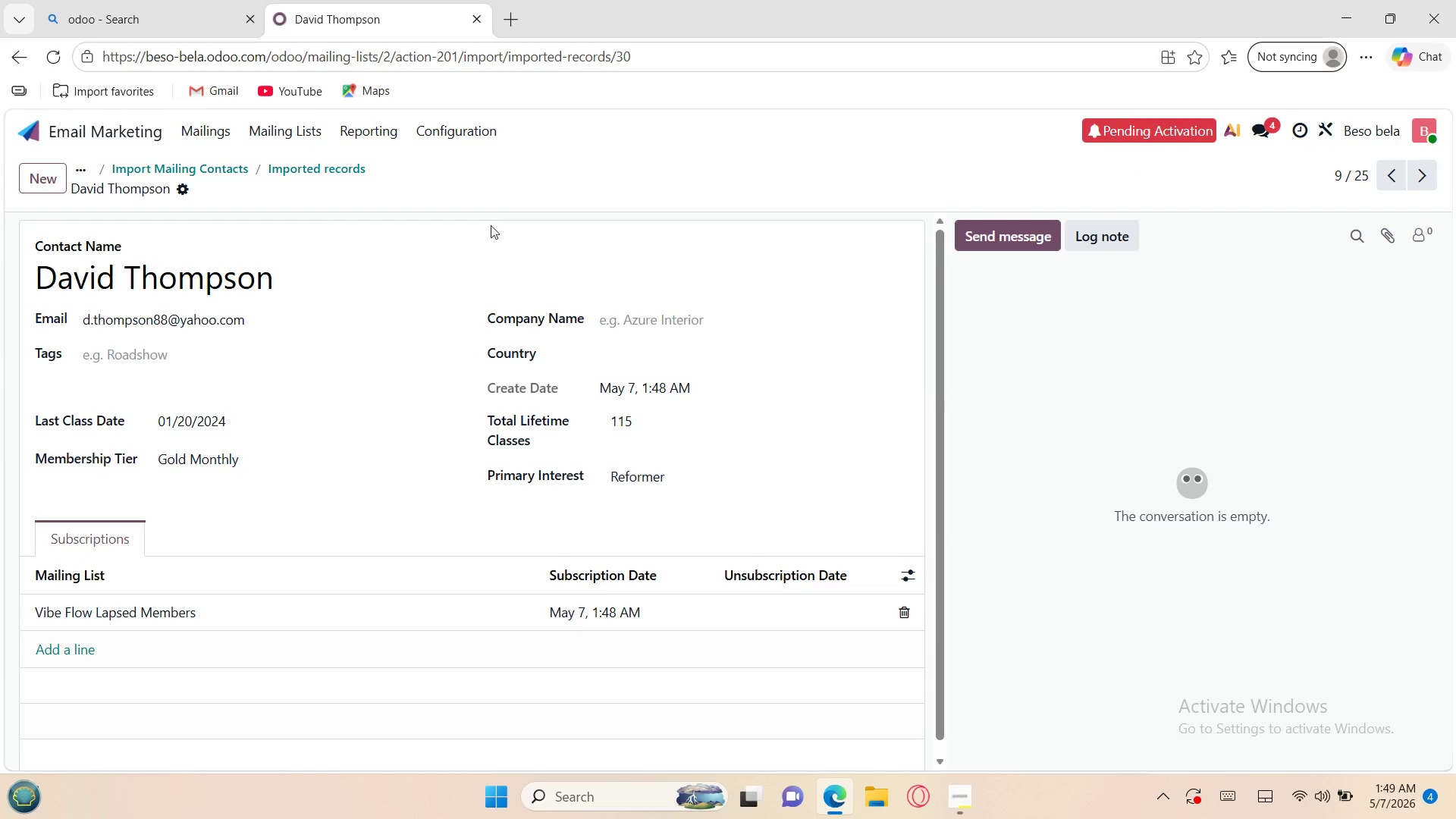 
wait(5.44)
 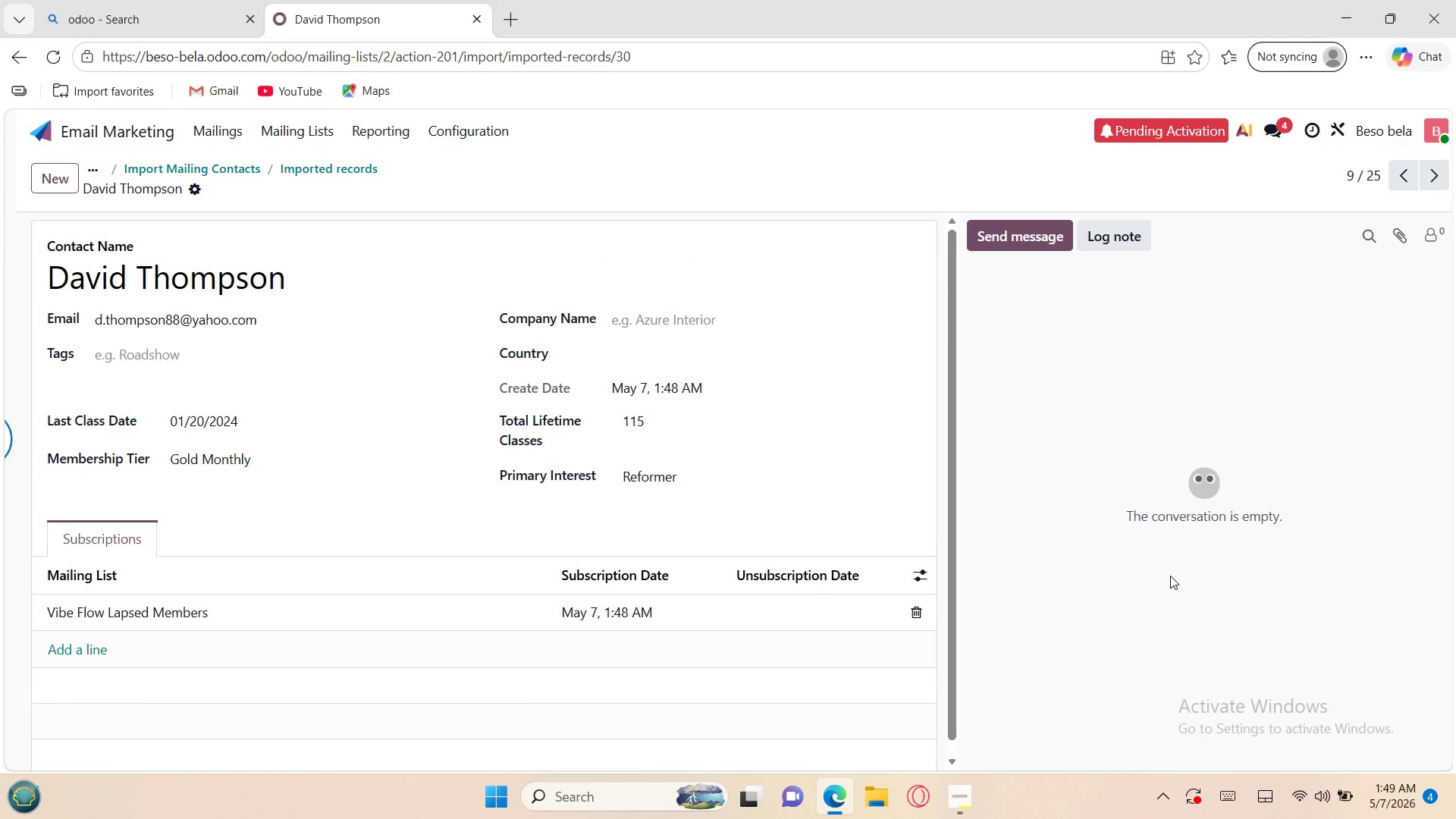 
left_click([448, 140])
 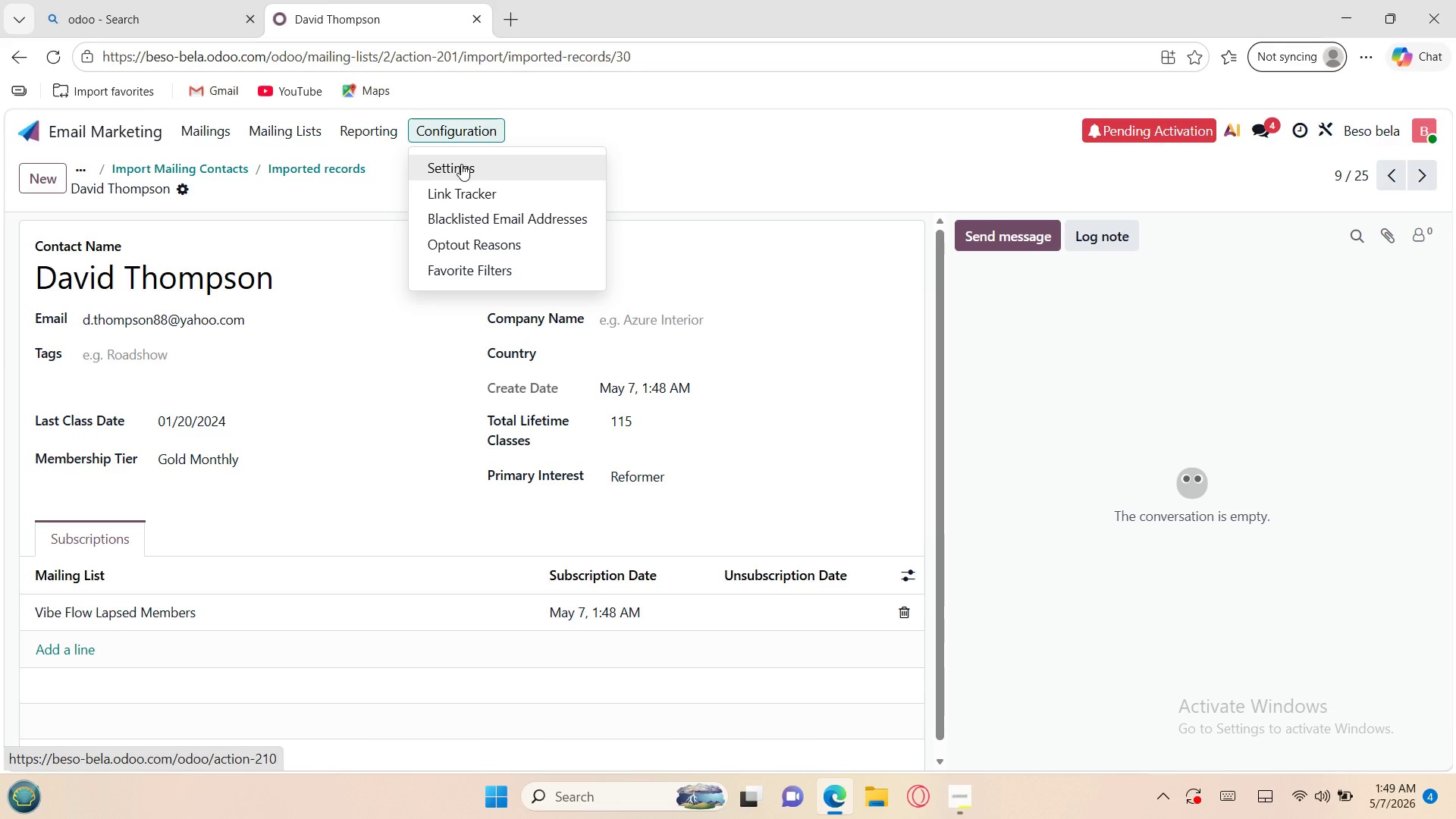 
left_click([471, 266])
 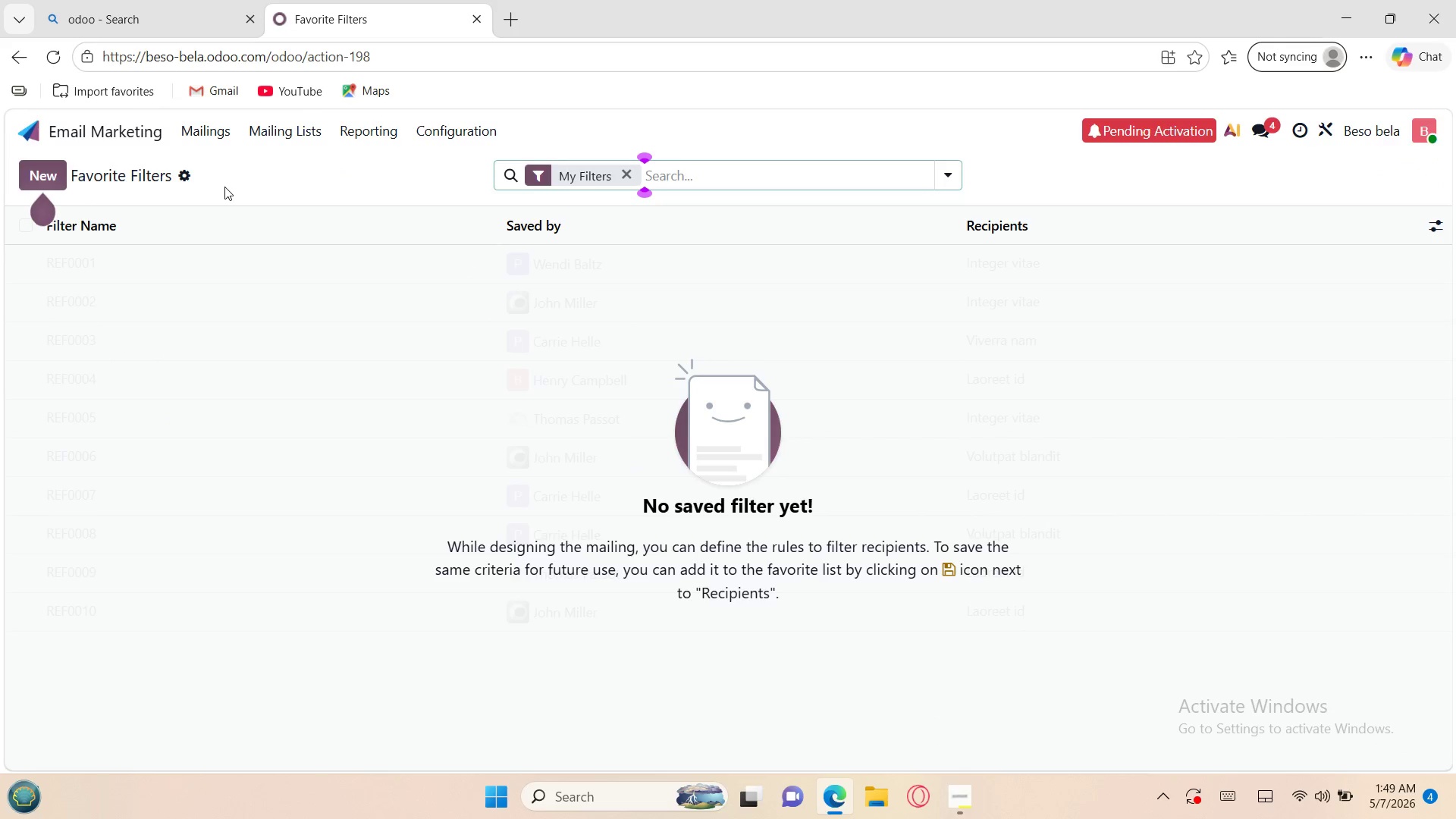 
left_click([48, 168])
 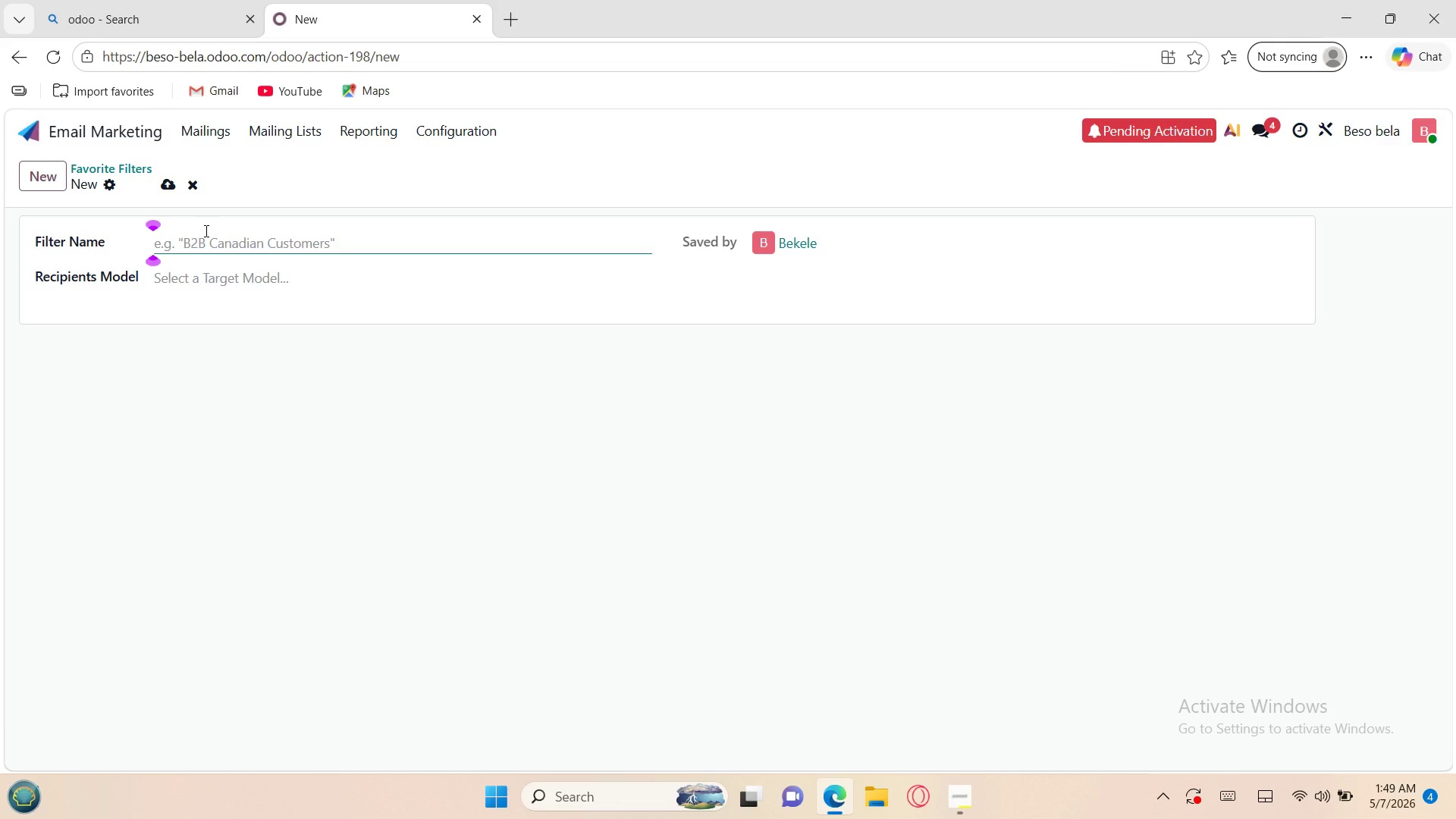 
wait(40.95)
 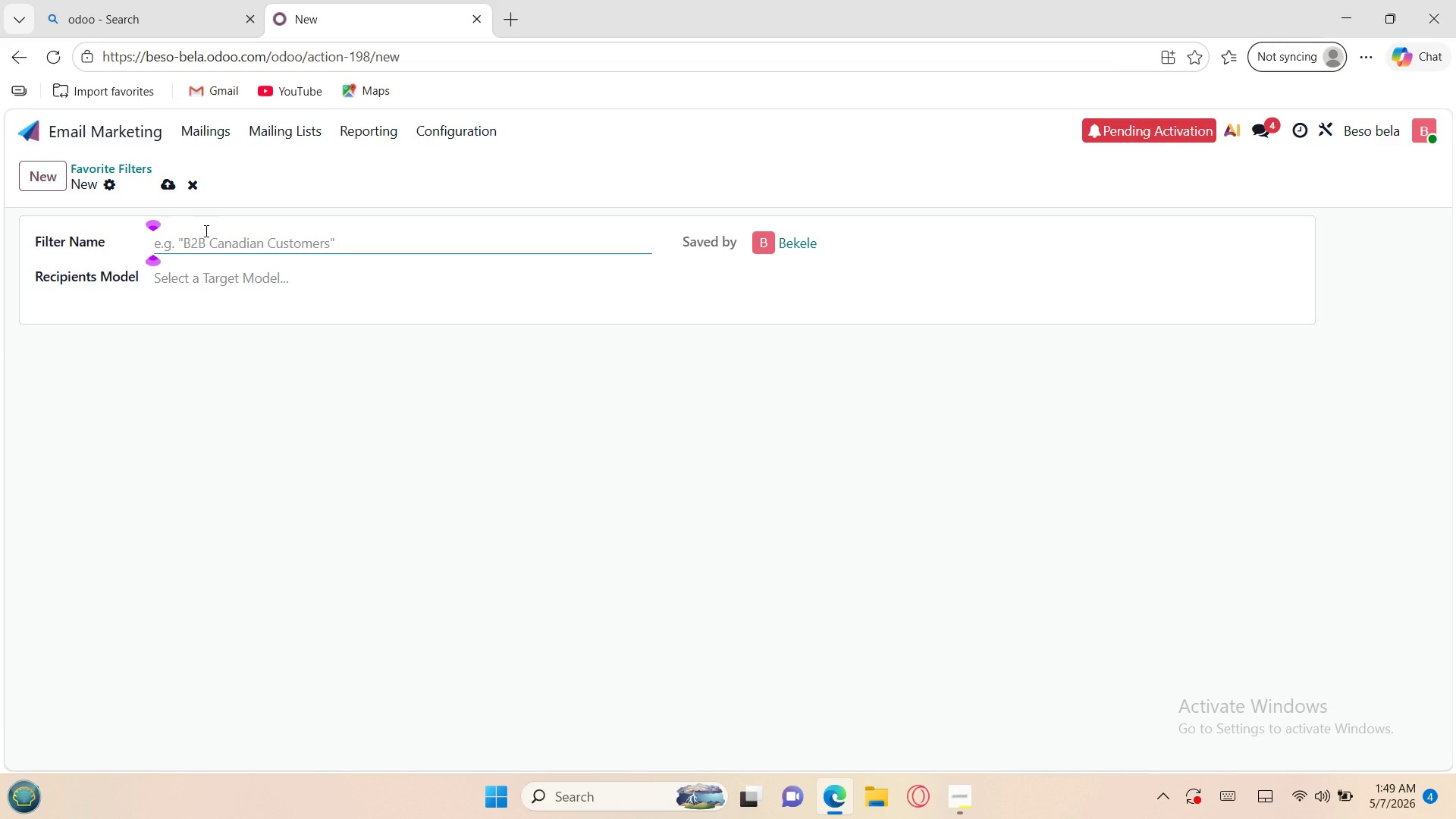 
left_click([950, 802])